 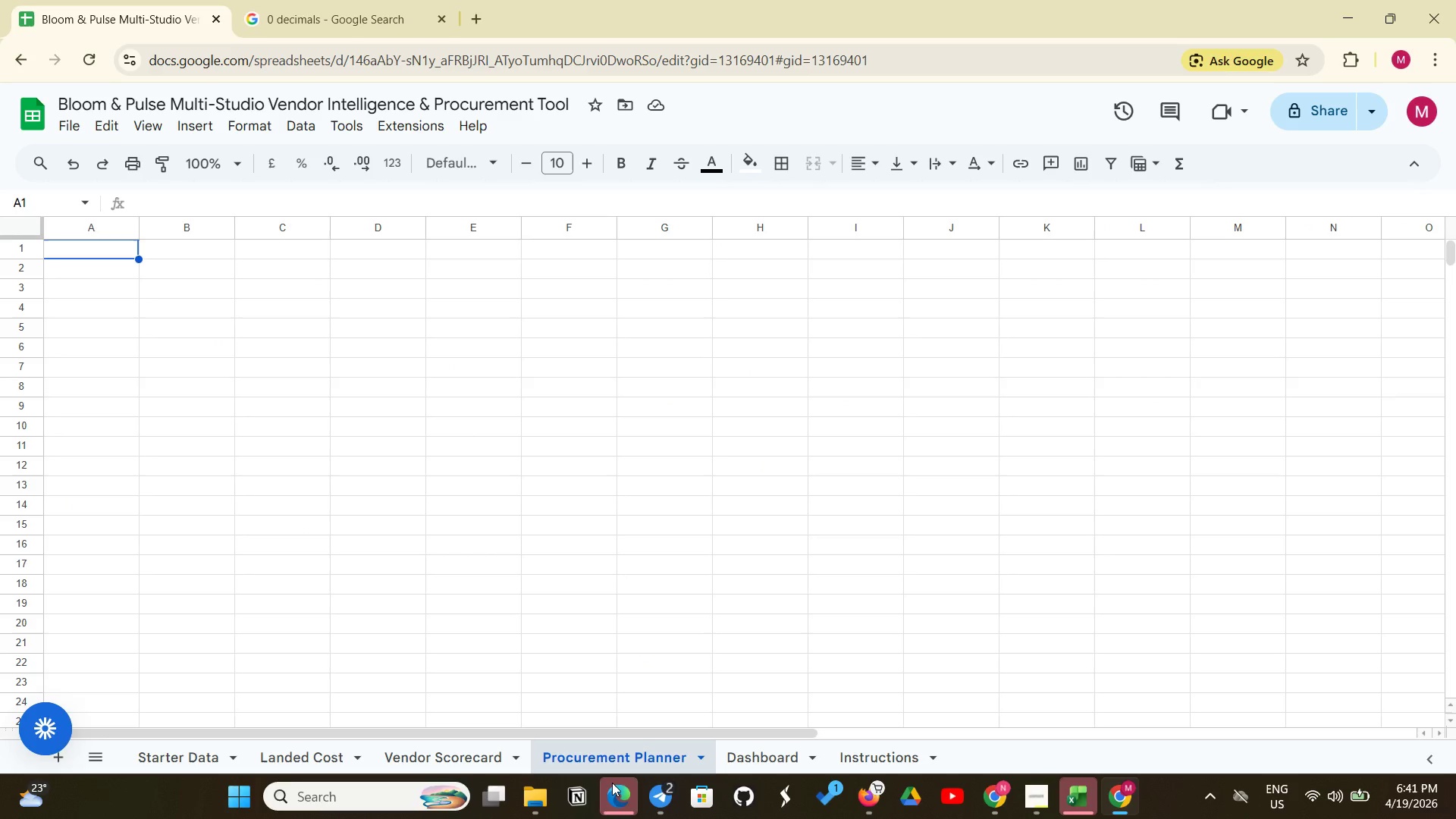 
left_click([86, 248])
 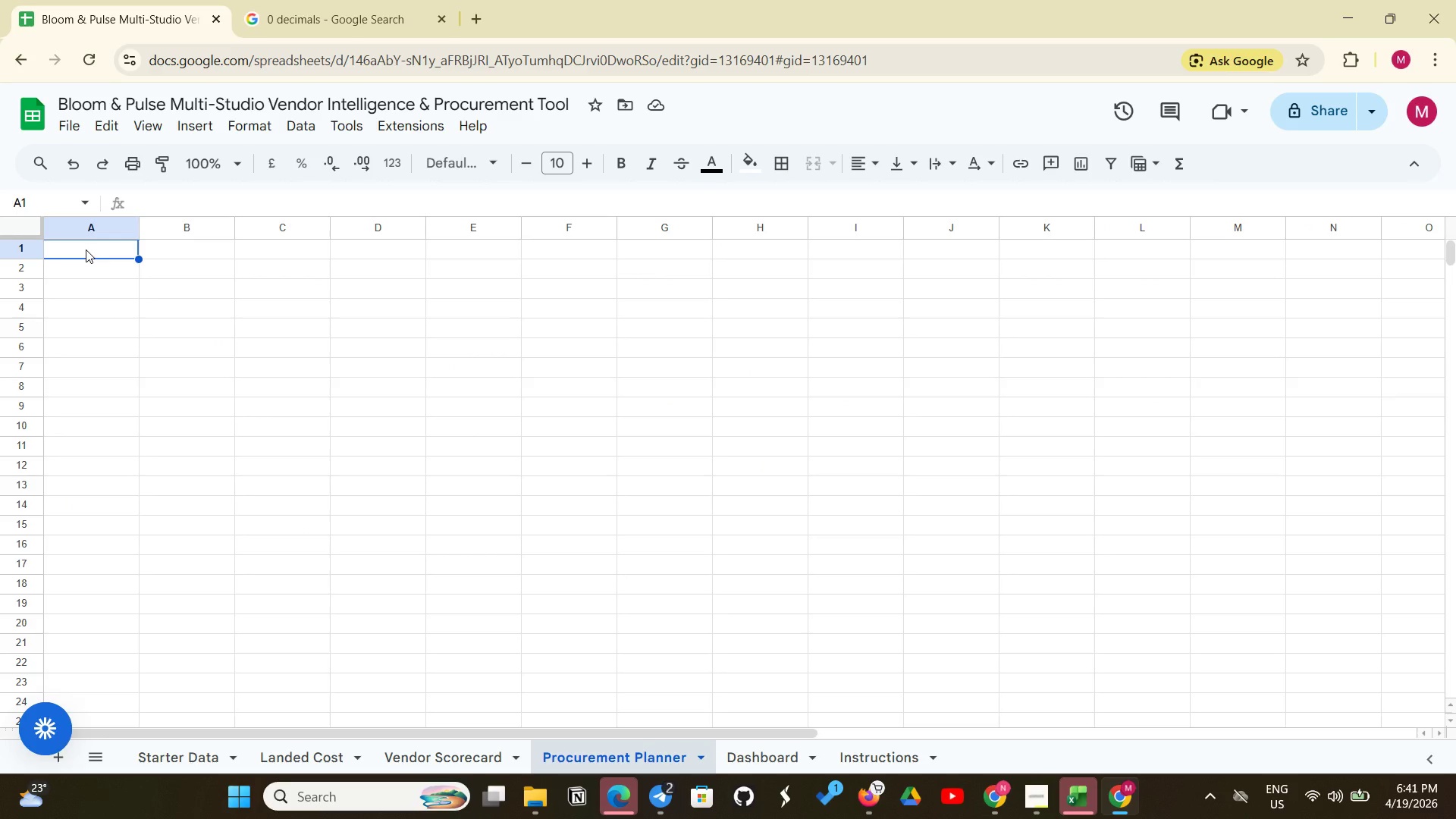 
type(KU)
 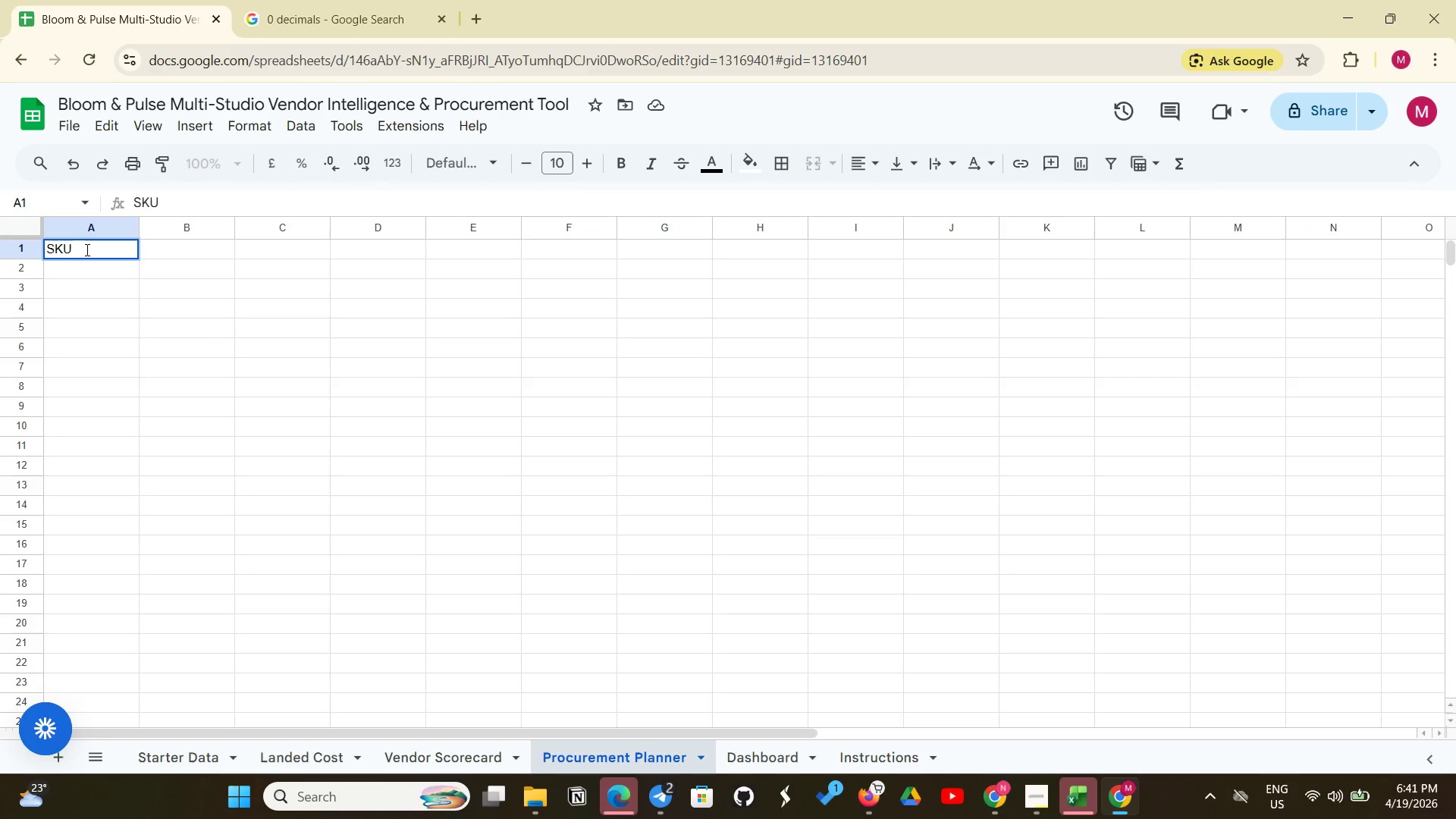 
left_click([210, 248])
 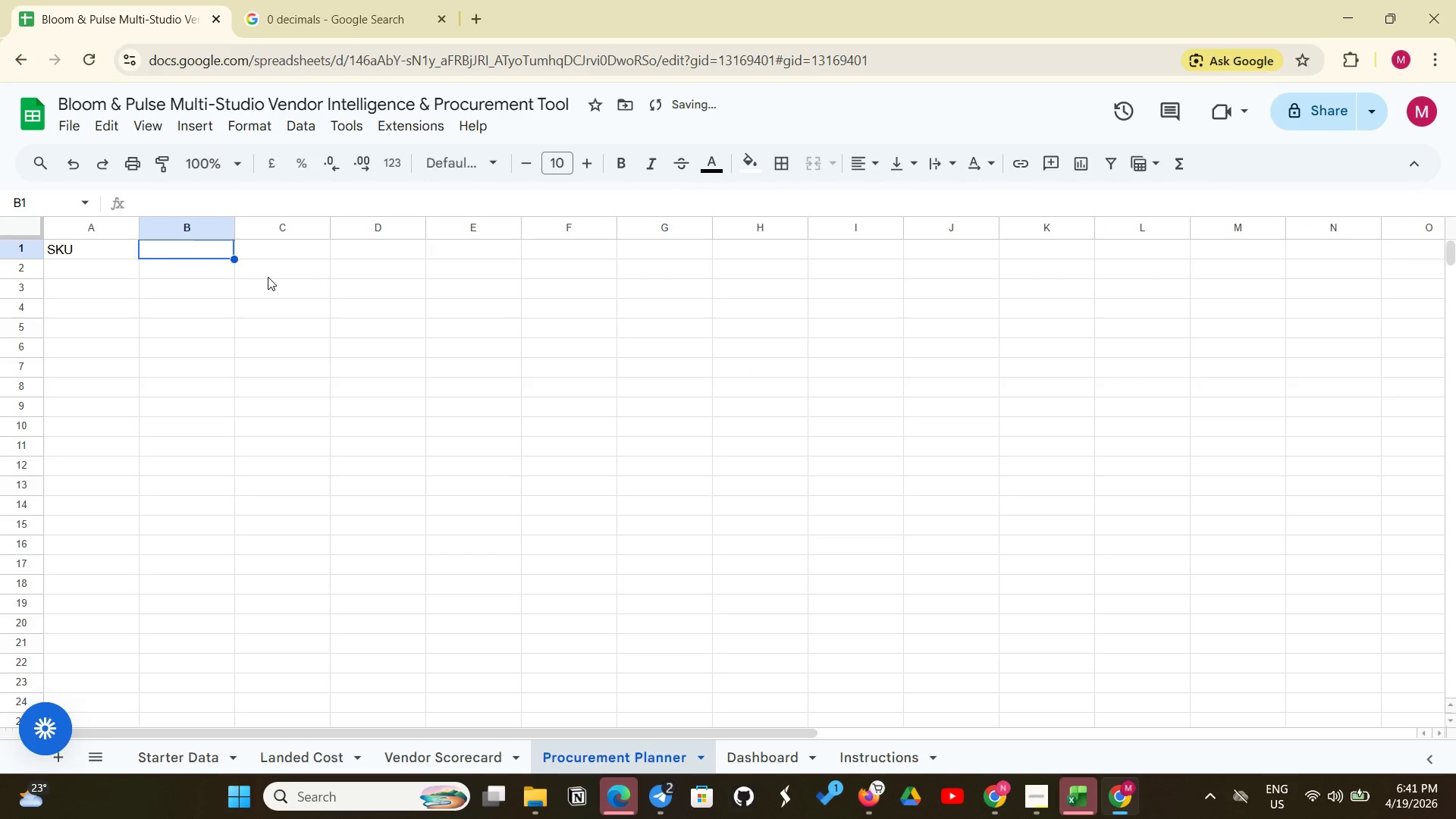 
type(Location 1)
 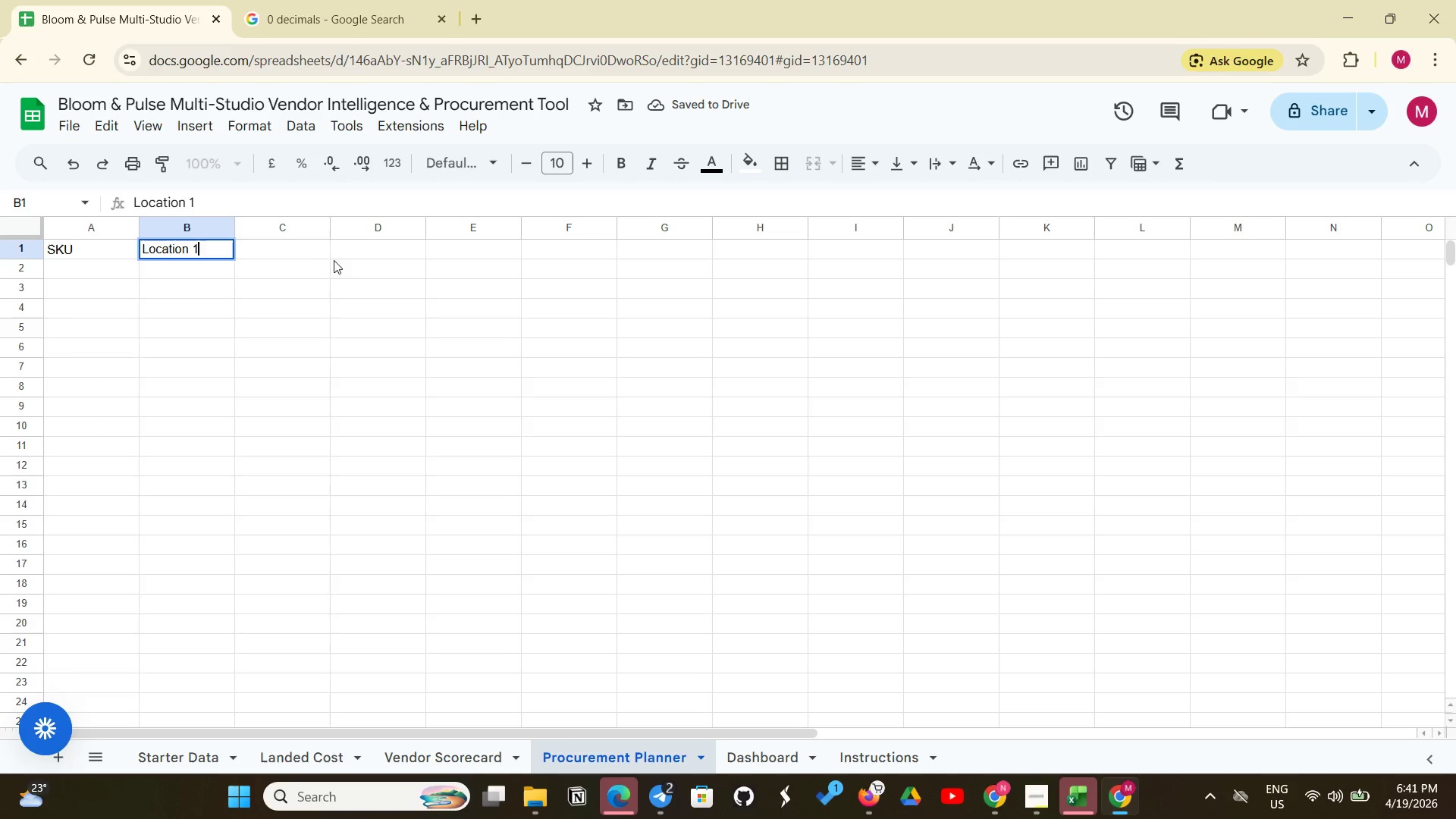 
left_click([313, 250])
 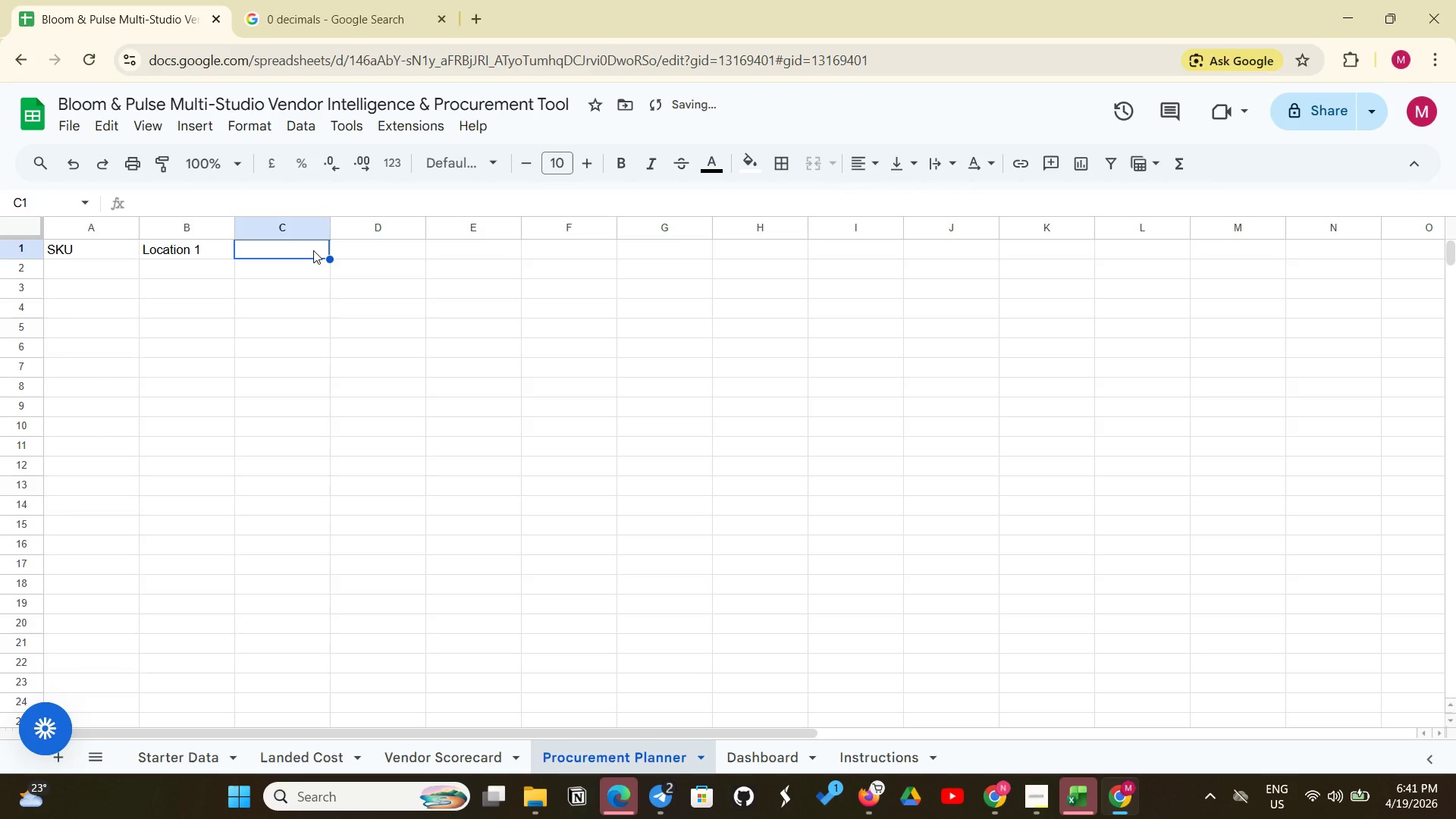 
type(Location 2)
 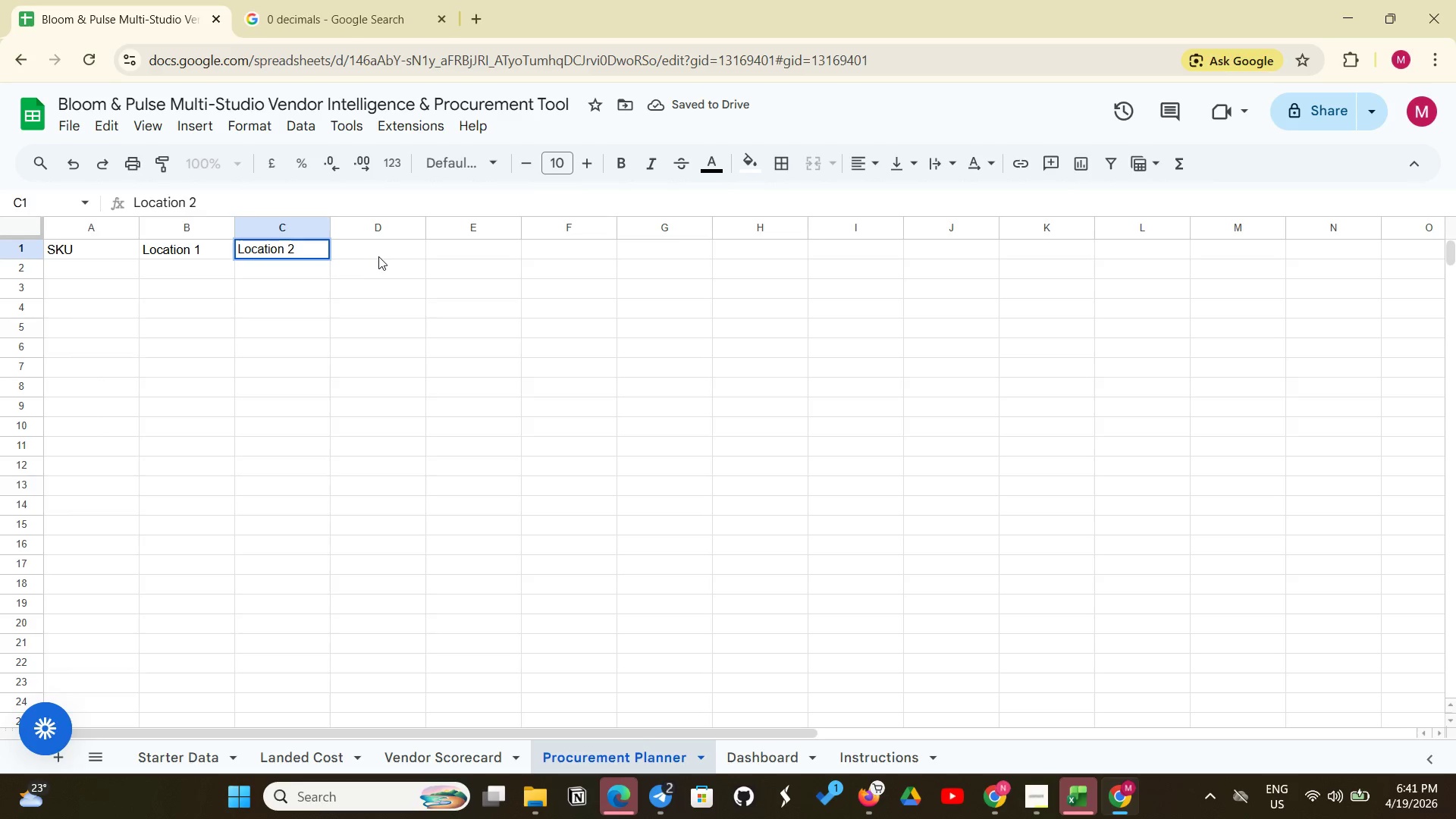 
left_click([378, 256])
 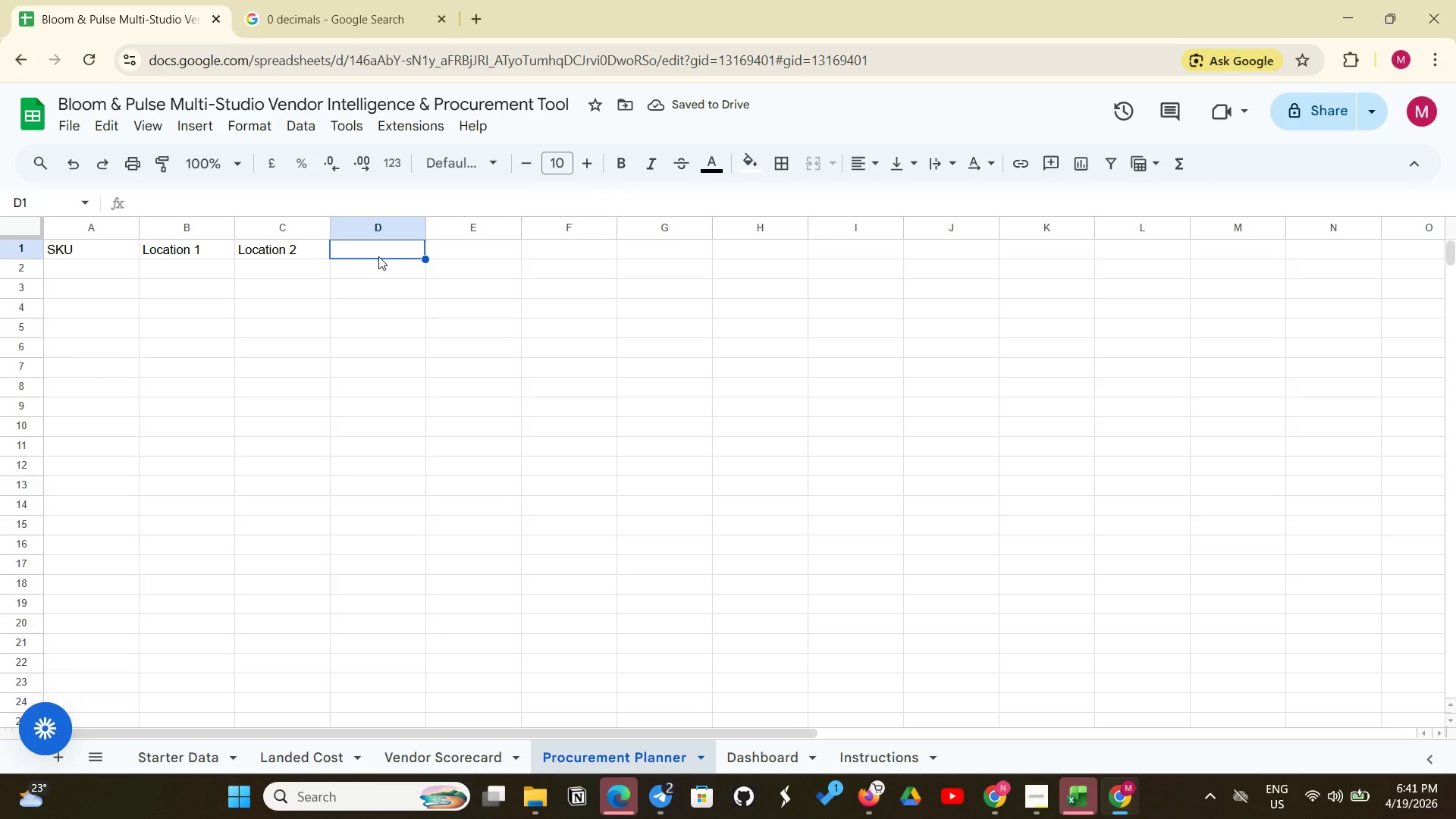 
wait(5.47)
 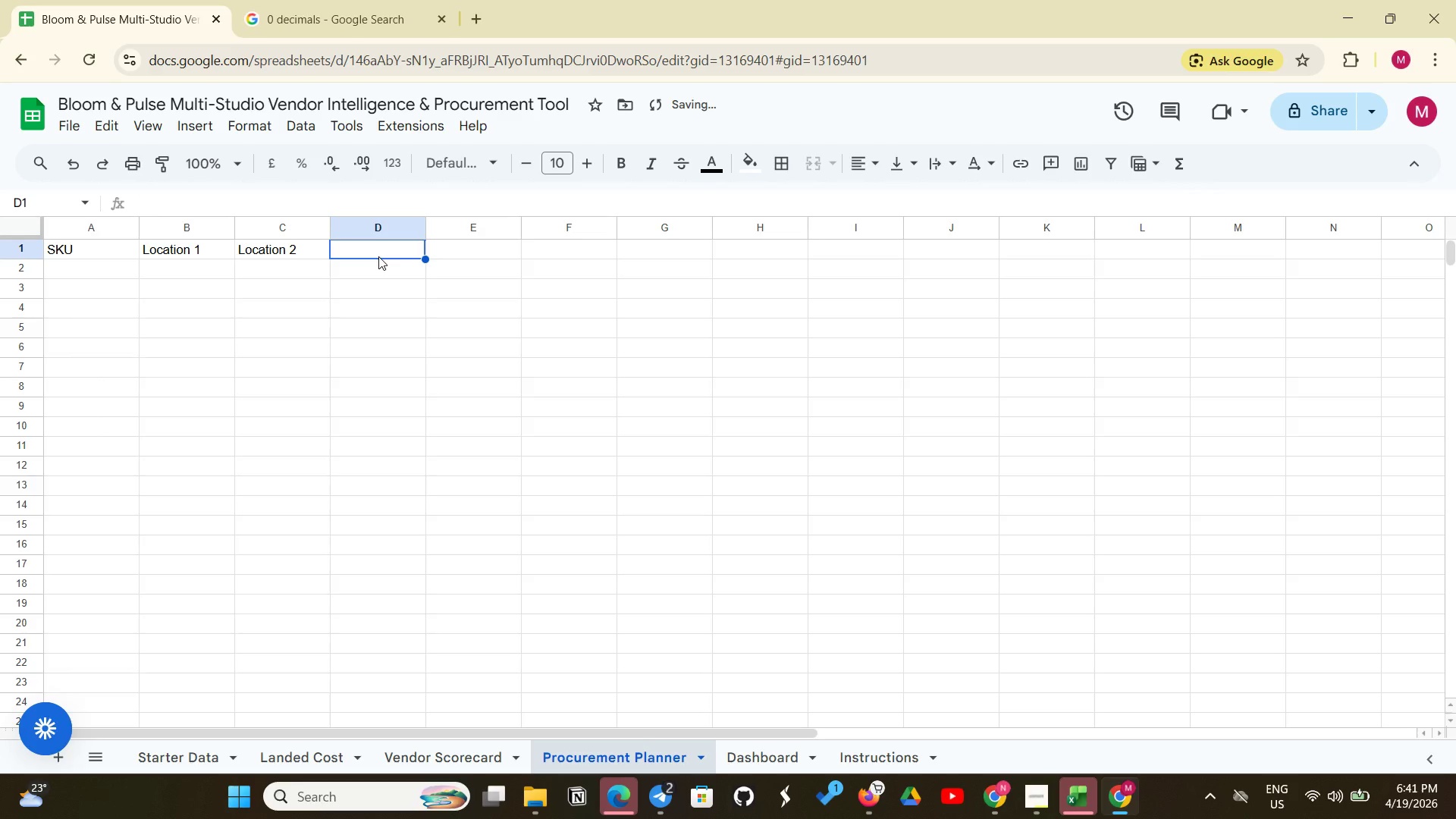 
type(Location 3)
 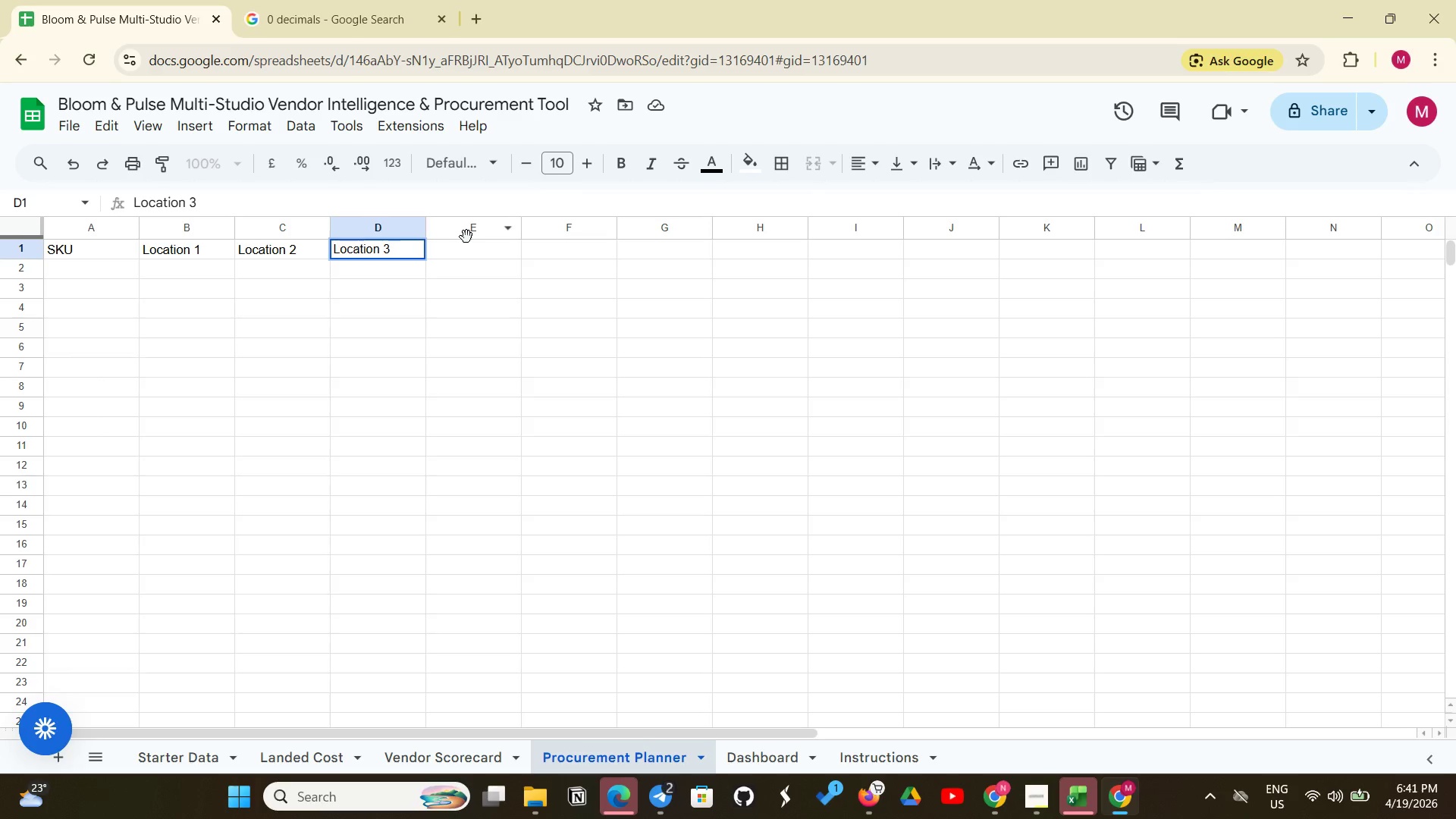 
left_click([496, 251])
 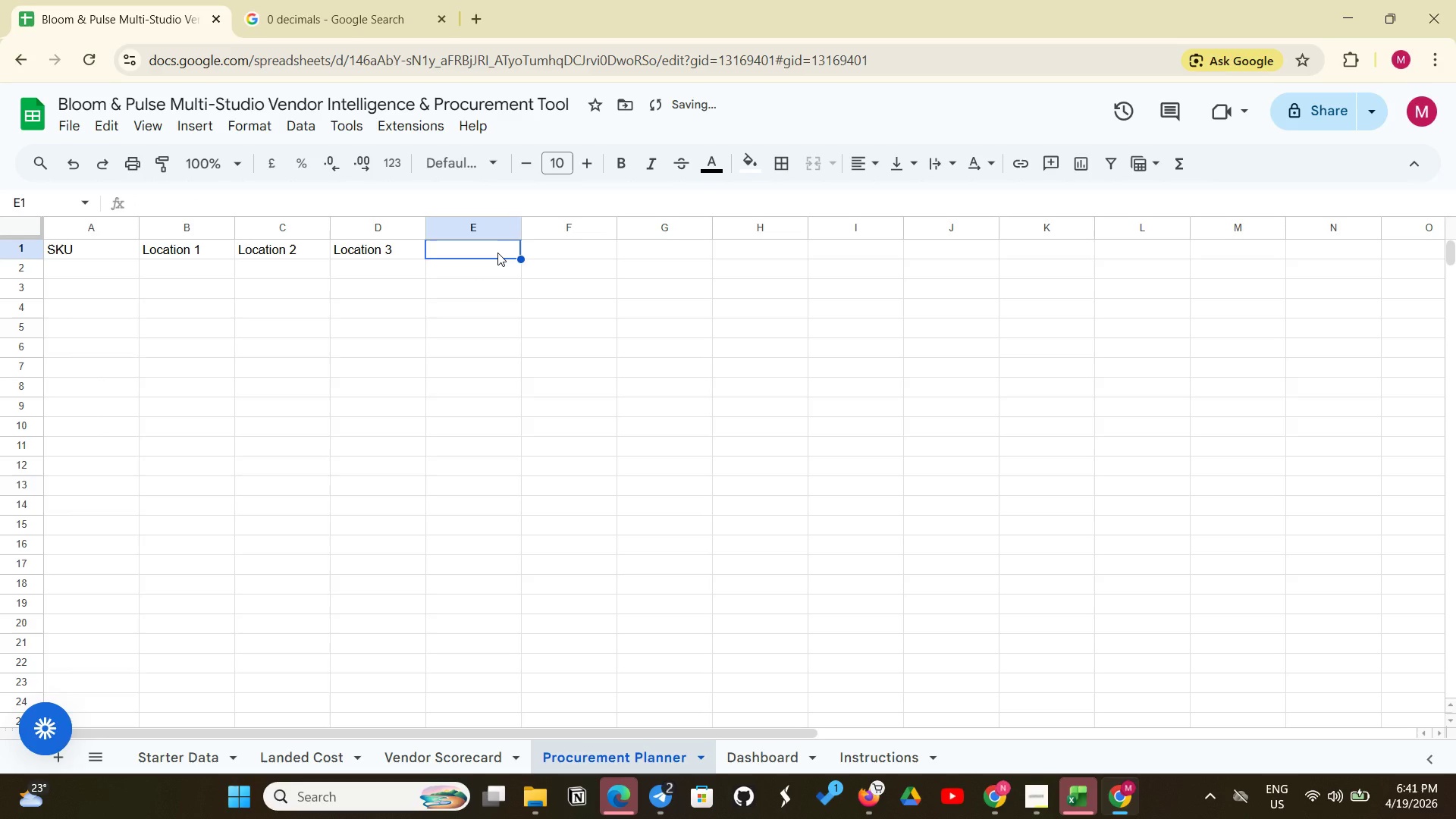 
type(Location  4)
 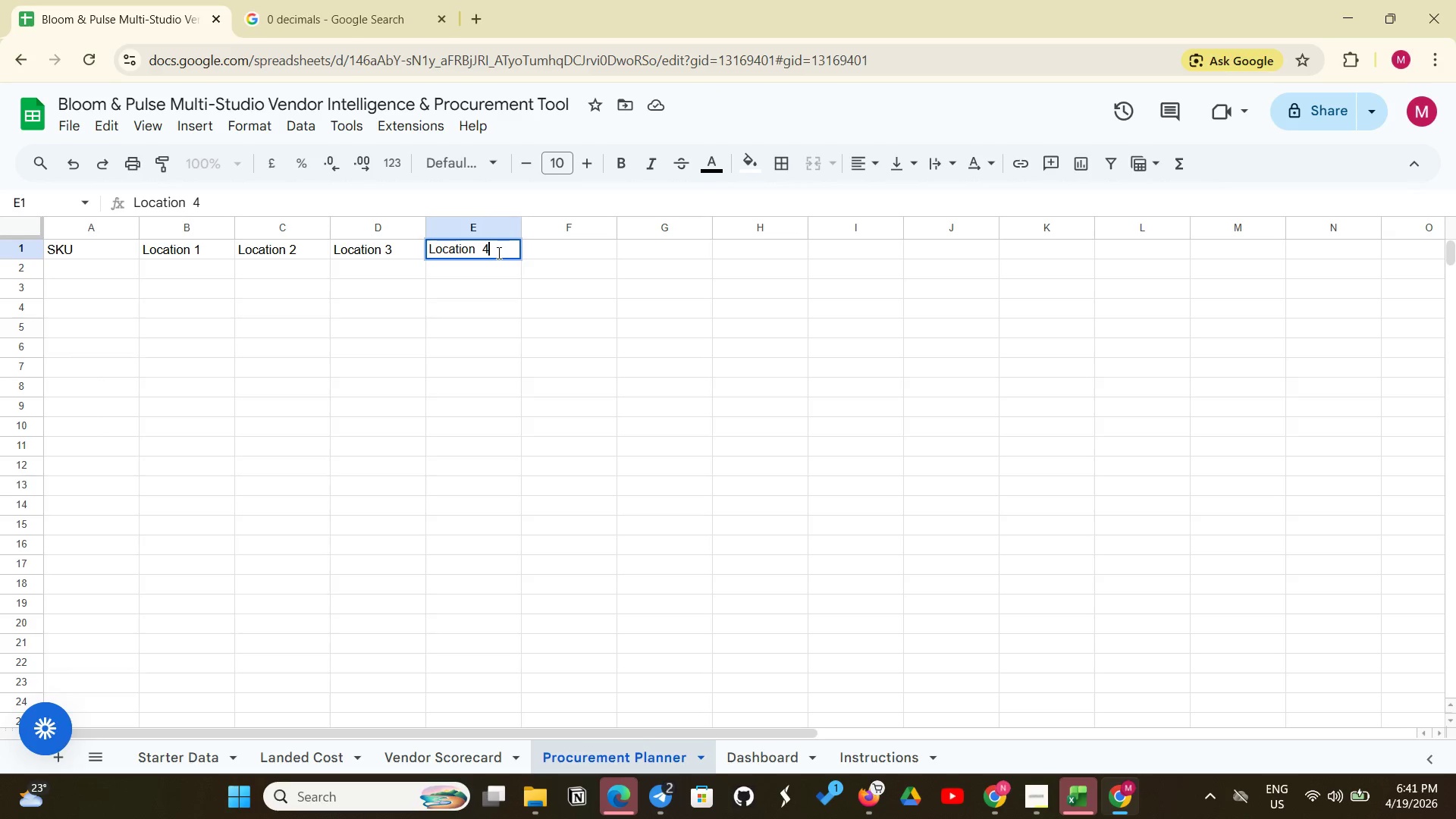 
key(Enter)
 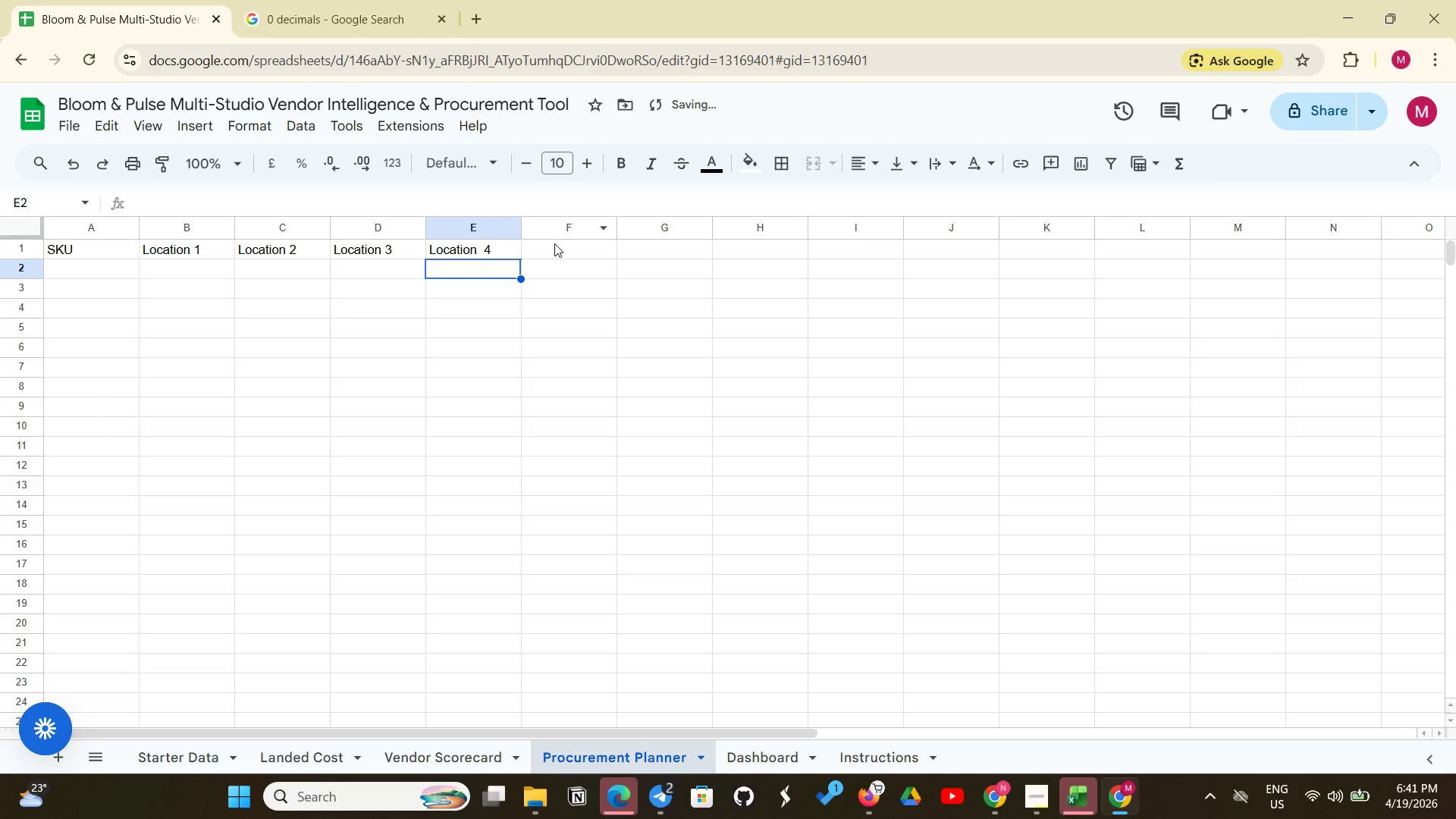 
left_click([554, 245])
 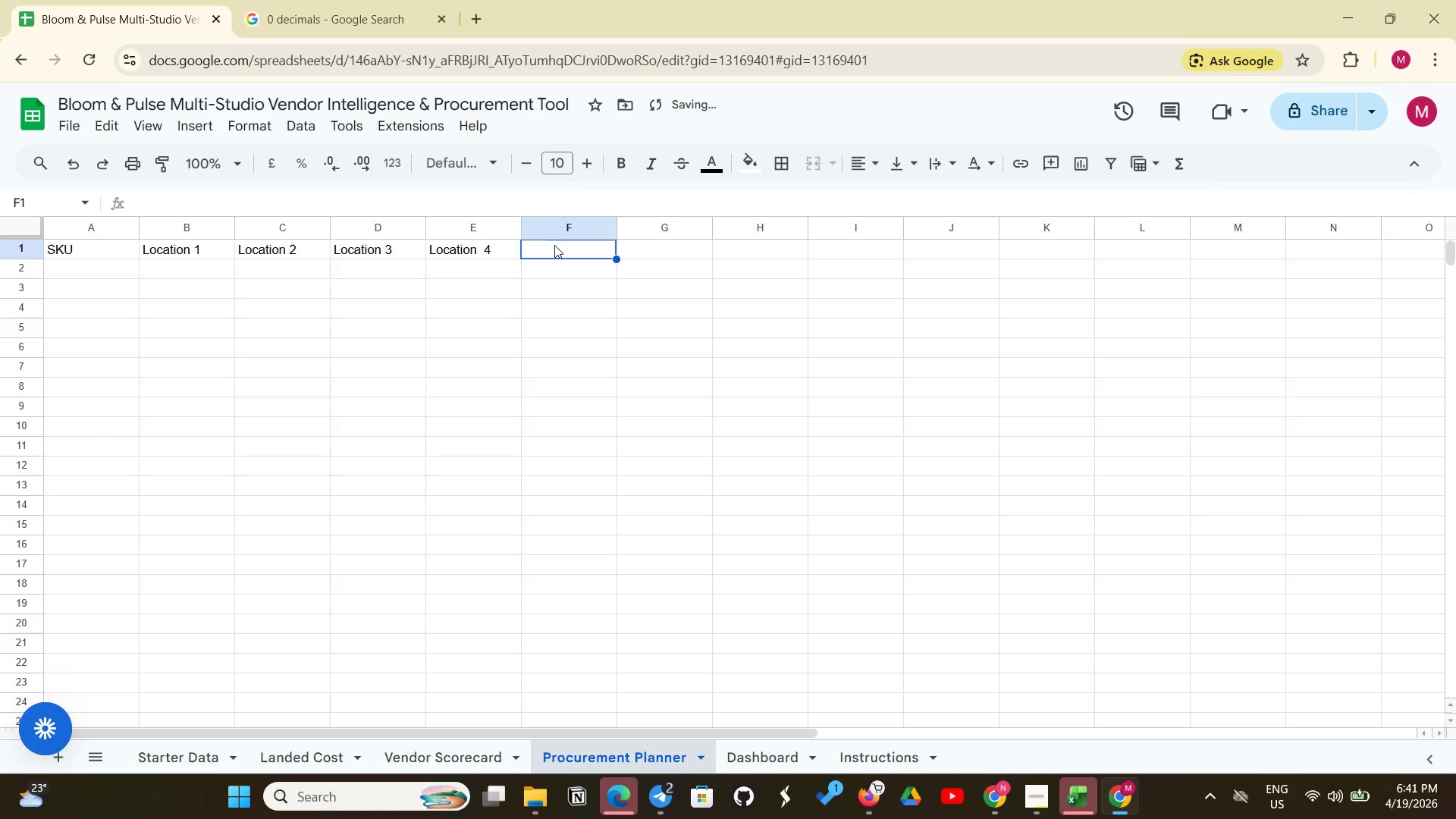 
type(Total Quantity)
 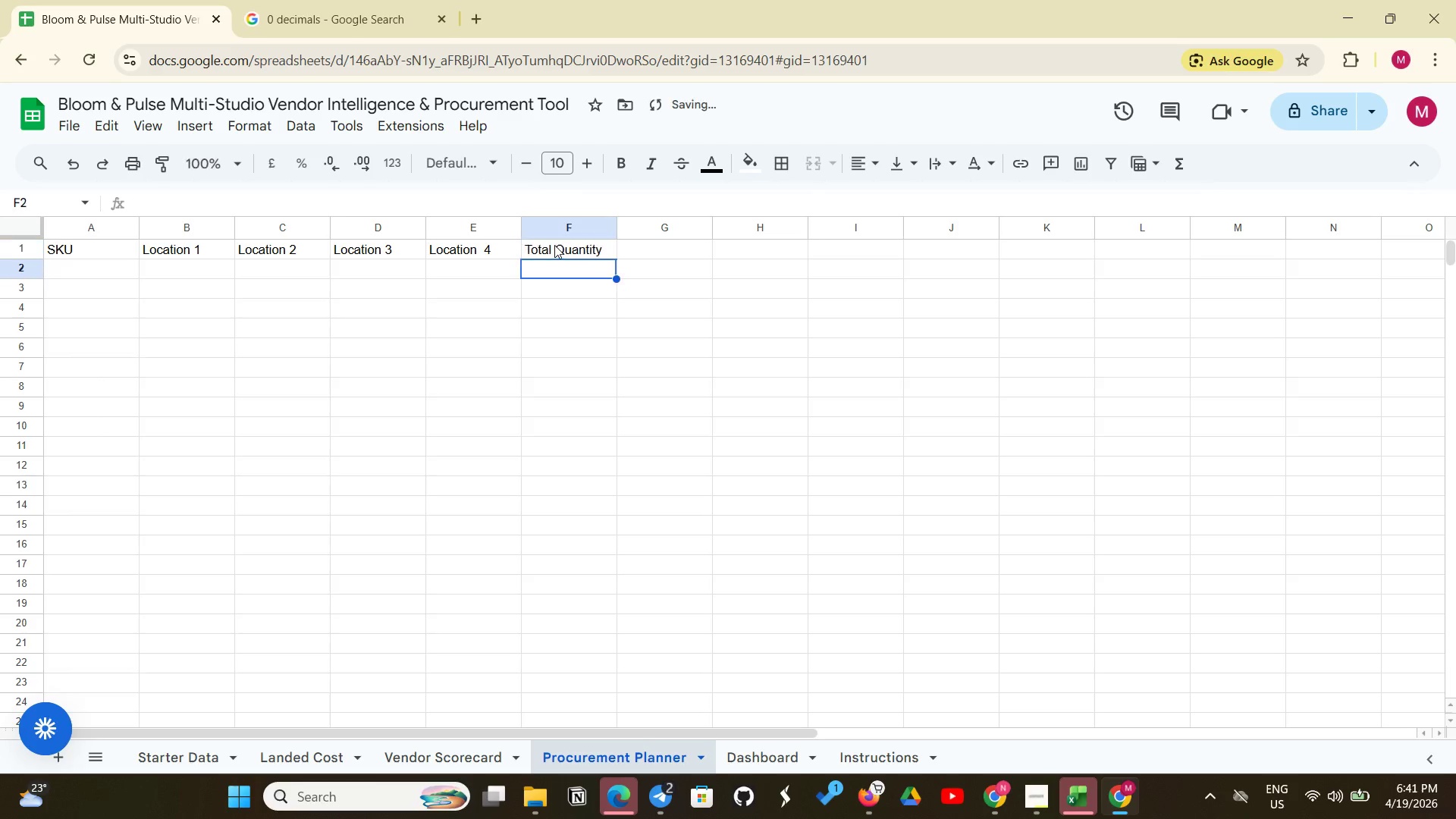 
 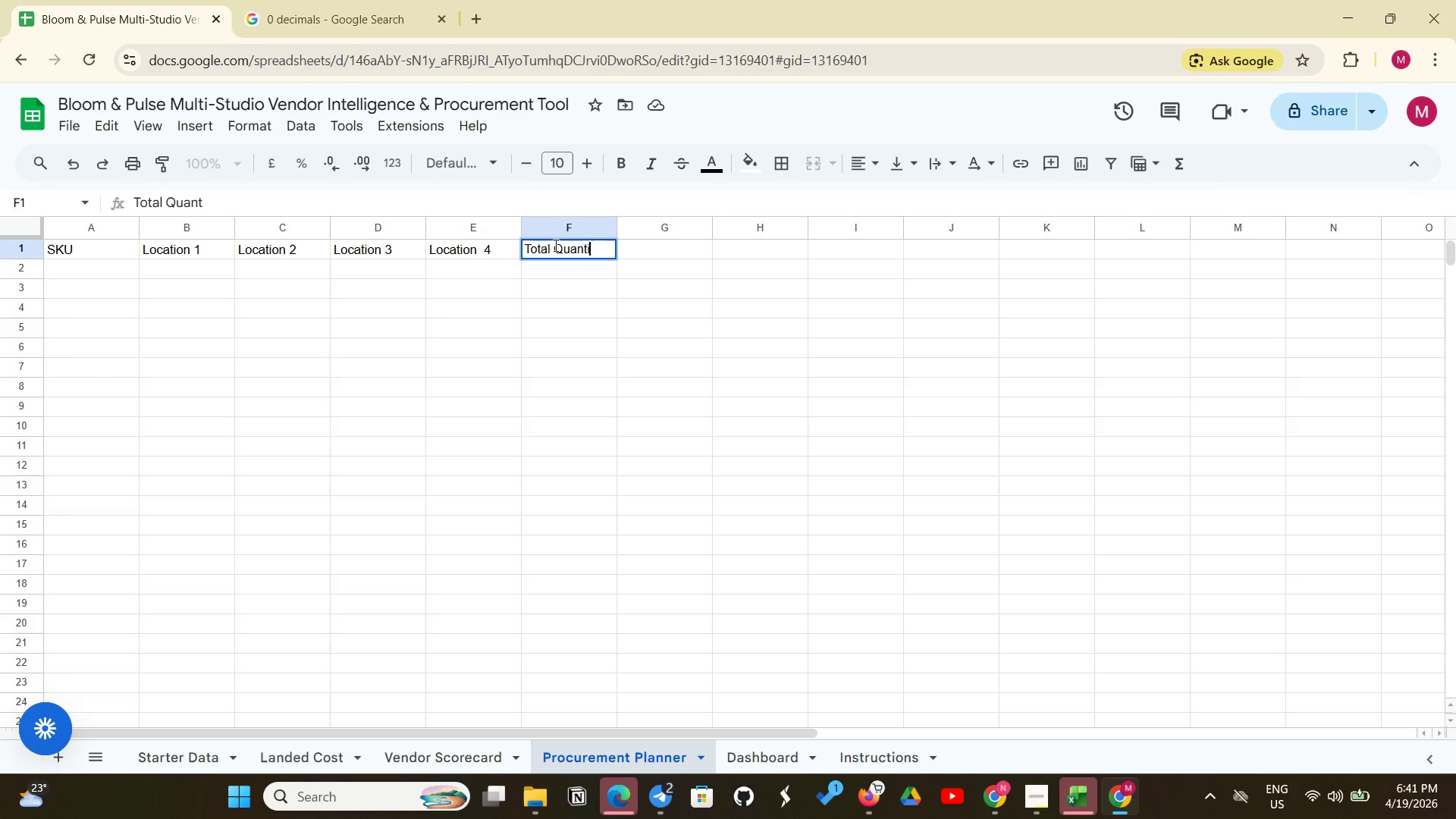 
key(Enter)
 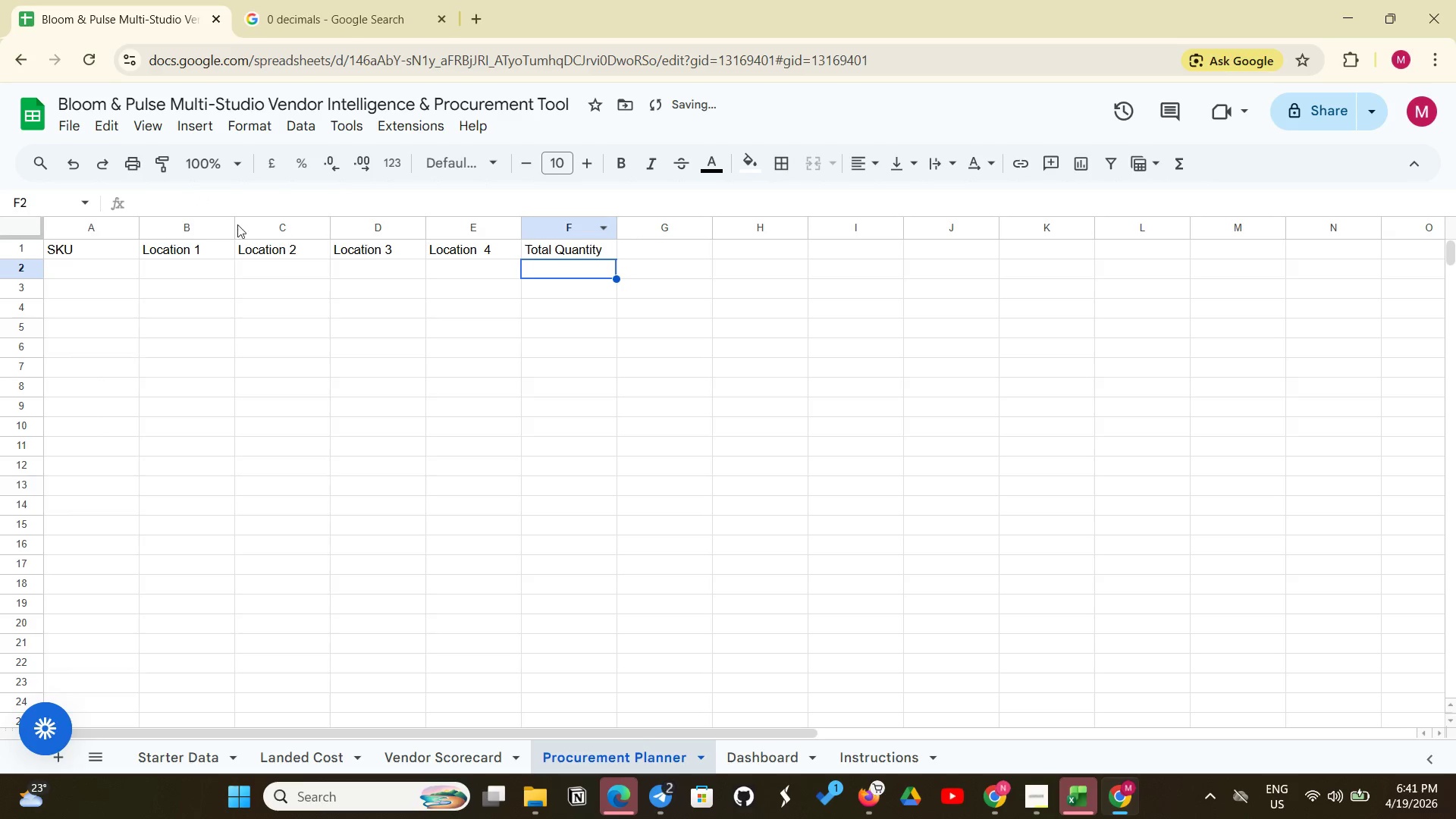 
left_click_drag(start_coordinate=[93, 246], to_coordinate=[585, 250])
 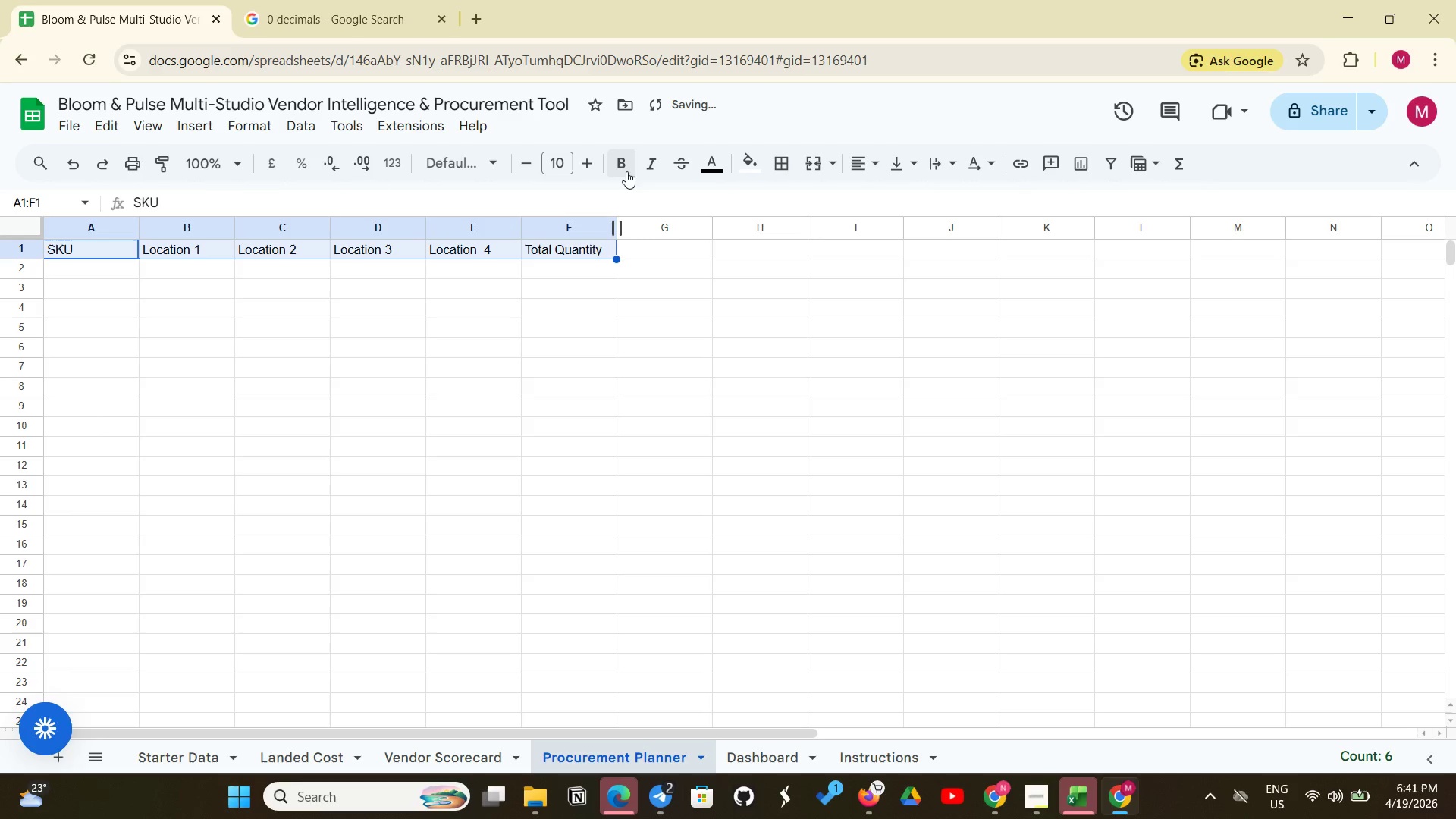 
left_click([623, 156])
 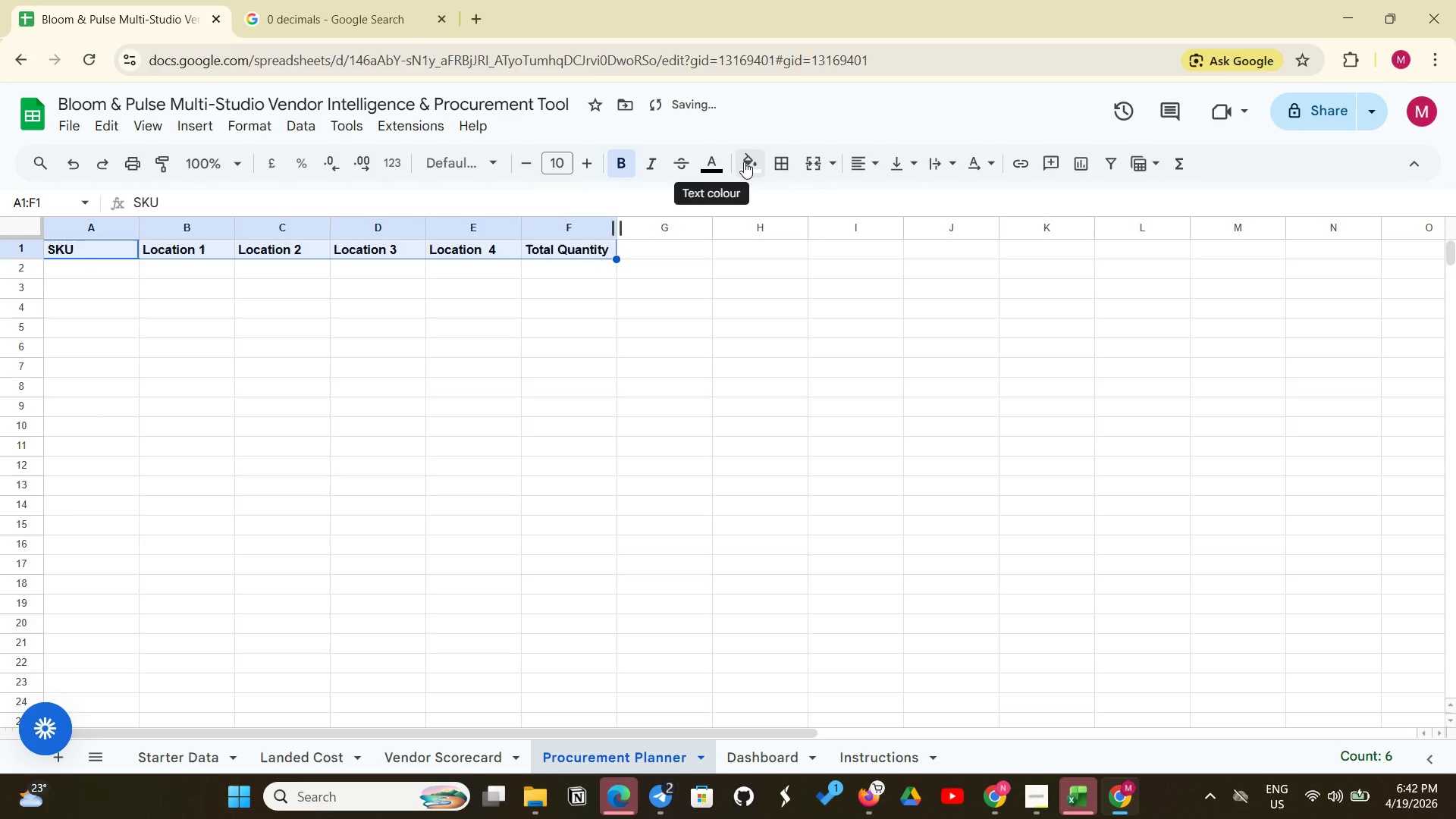 
left_click([745, 161])
 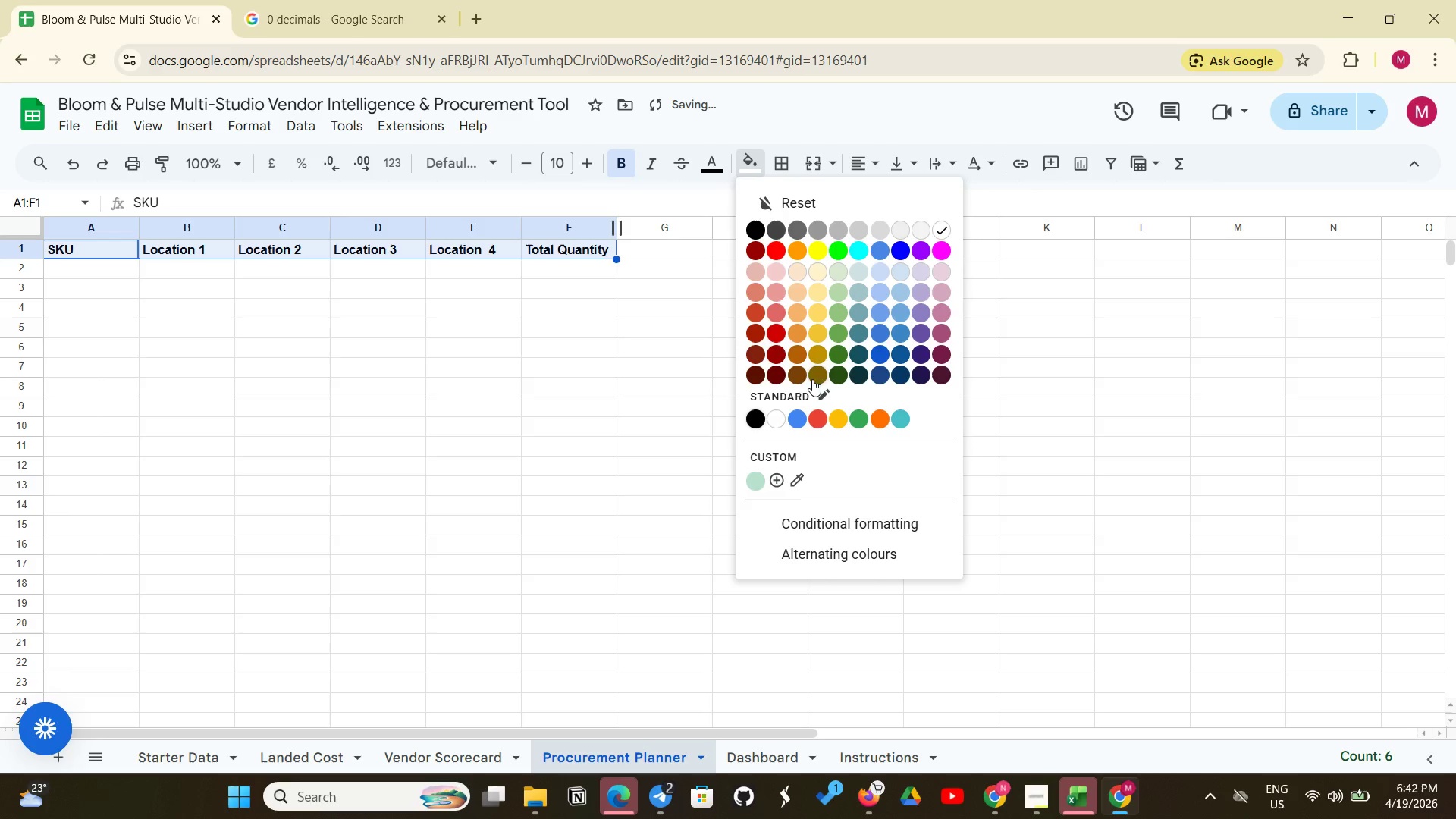 
left_click([833, 374])
 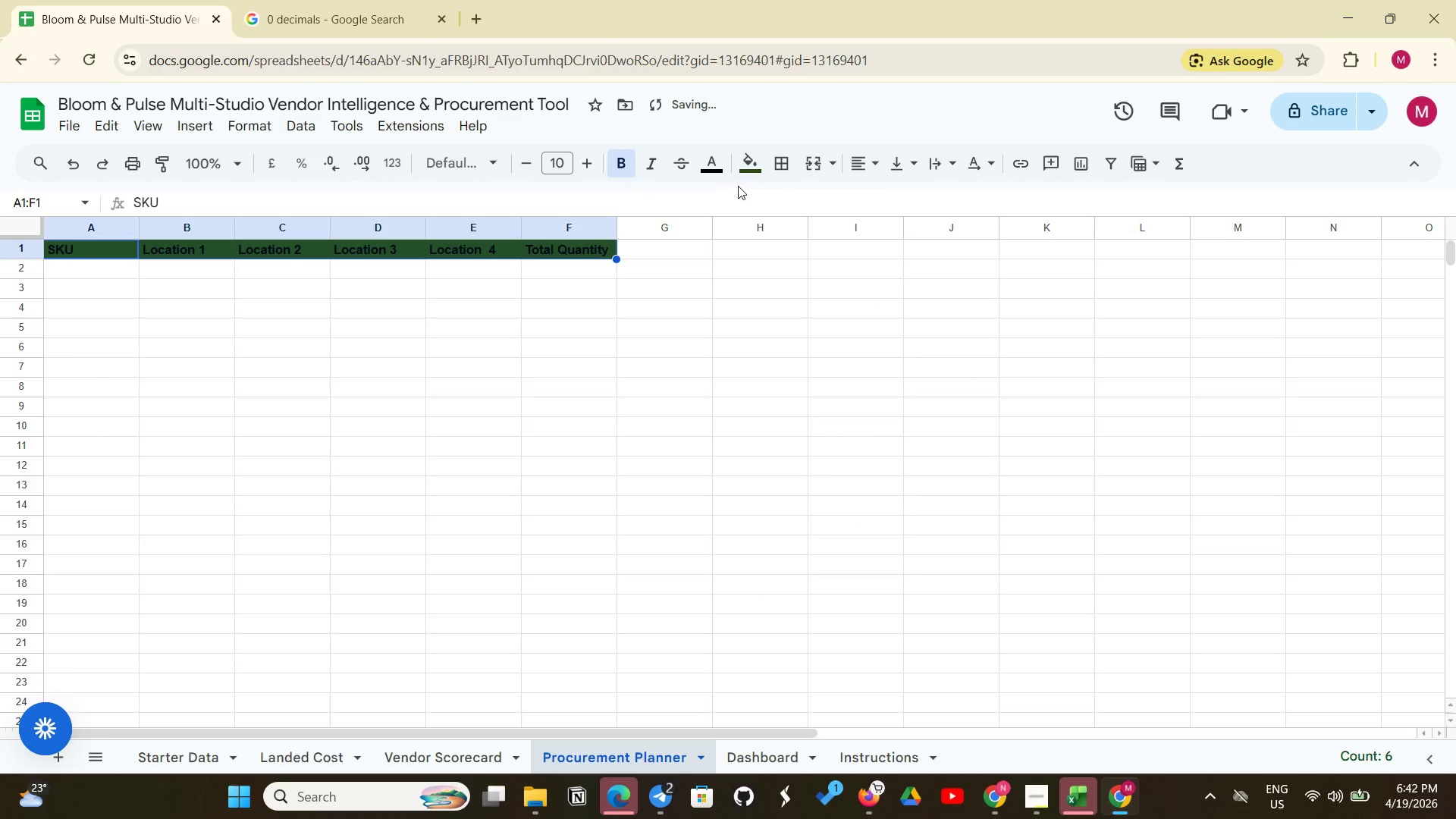 
left_click([706, 171])
 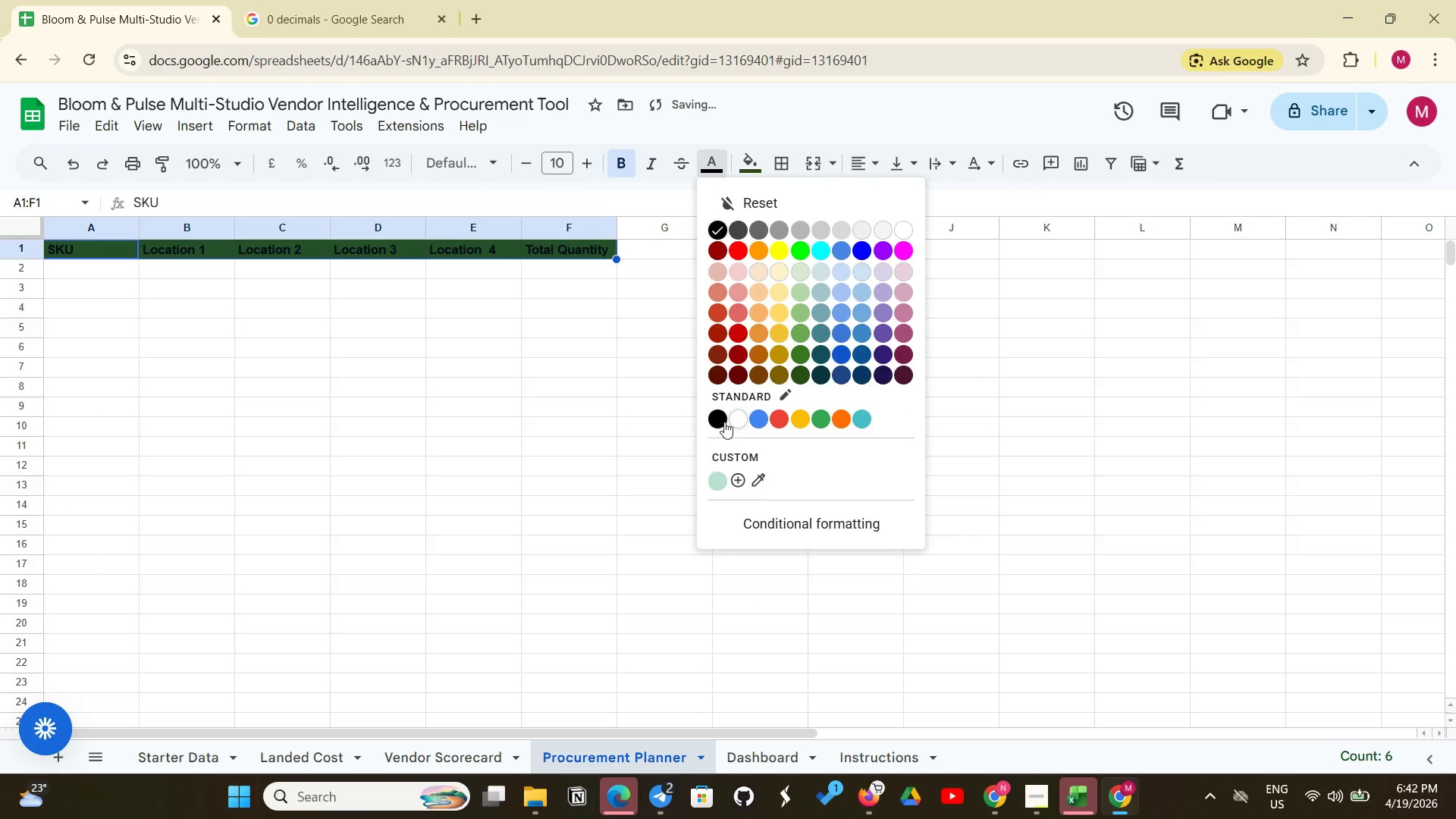 
left_click([737, 421])
 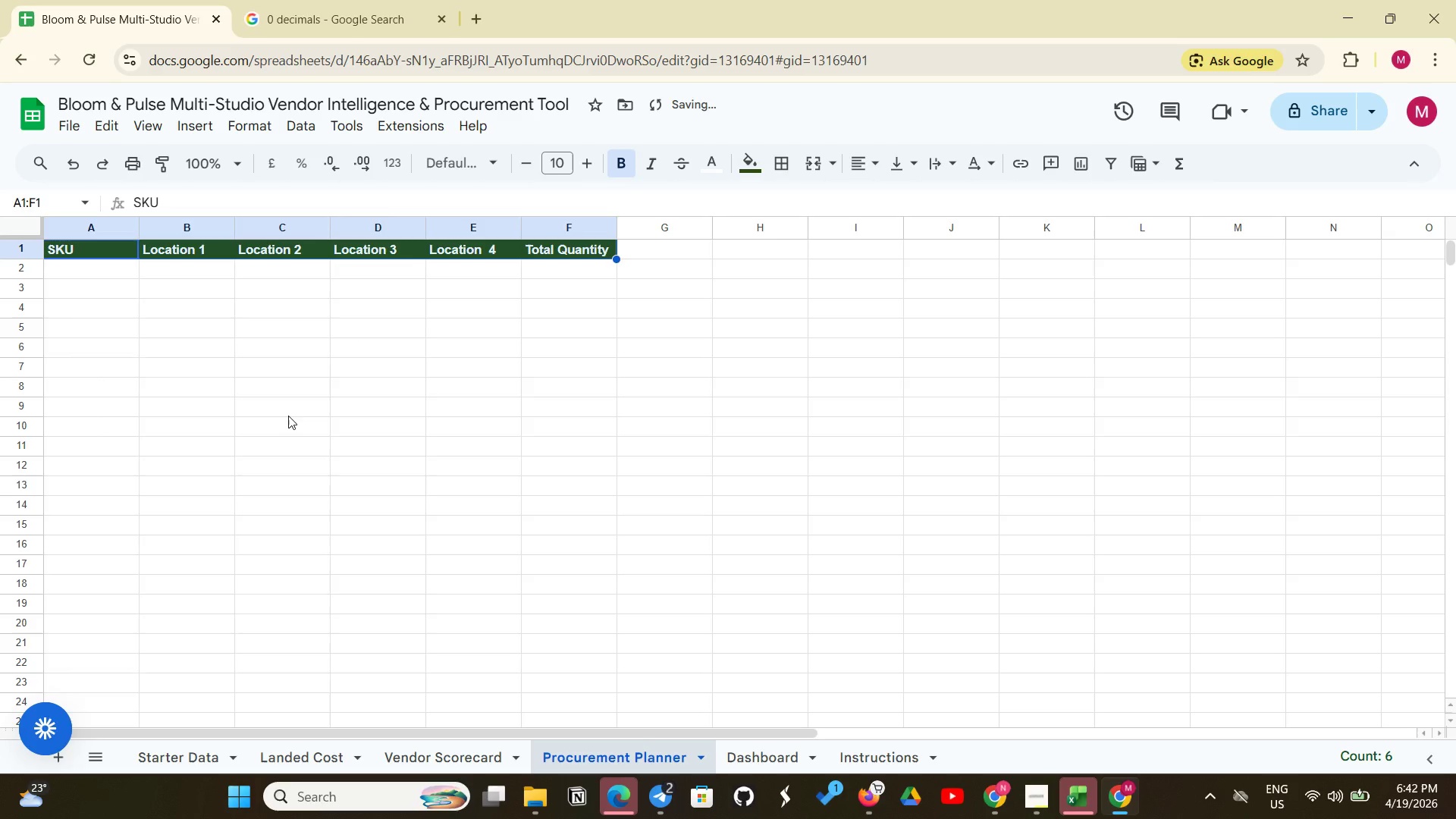 
wait(6.81)
 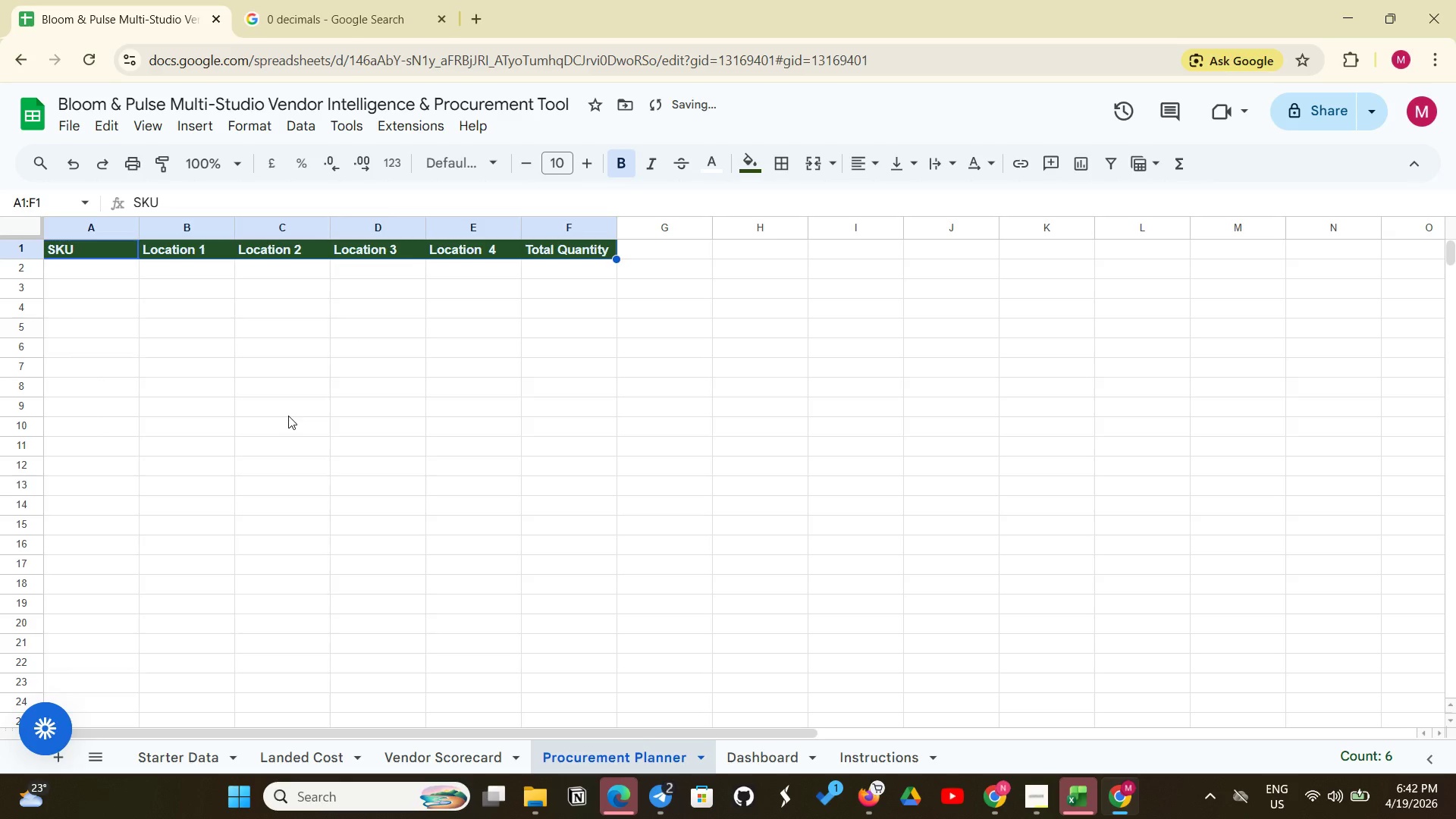 
key(Control+Shift+E)
 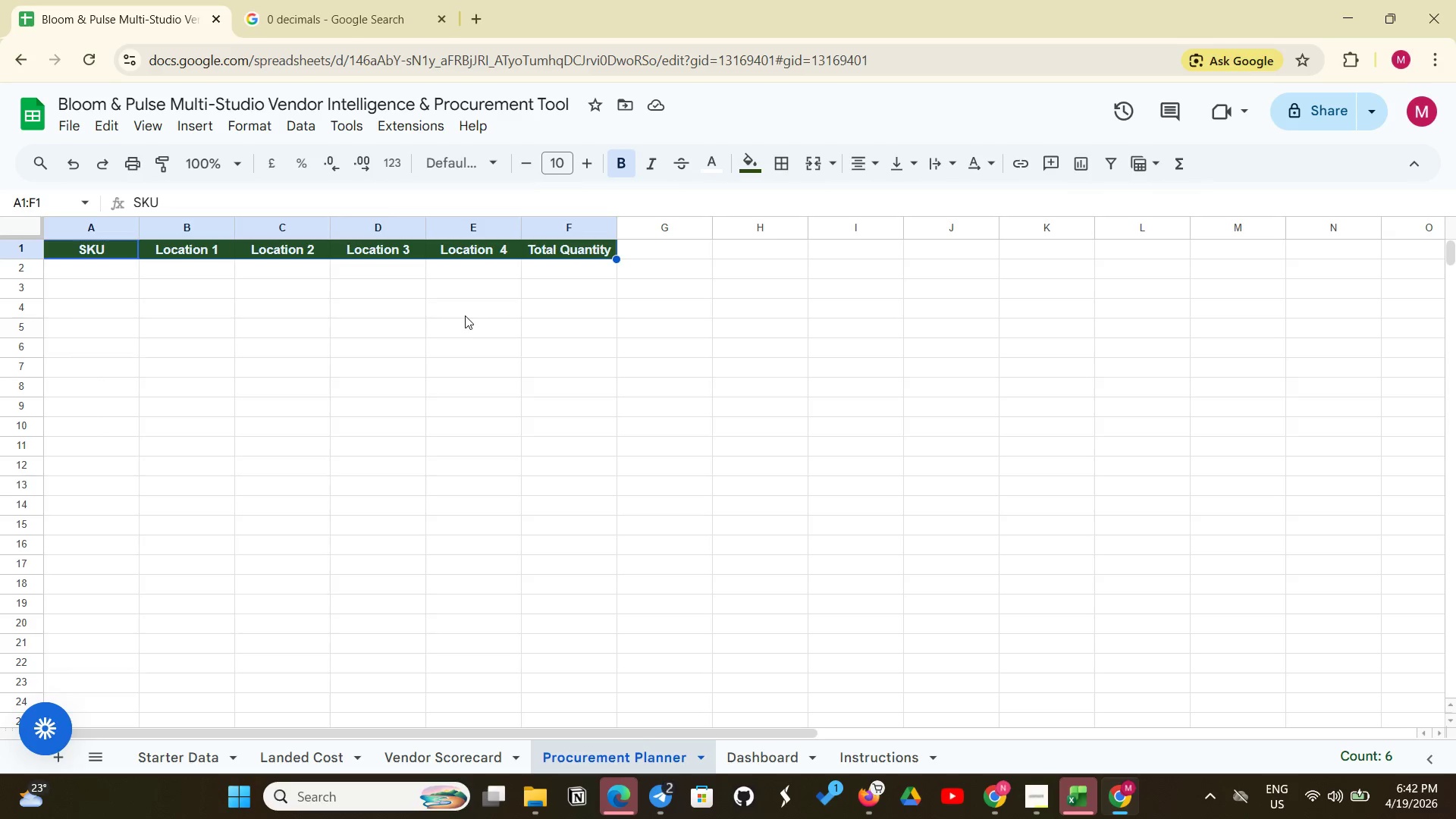 
wait(23.47)
 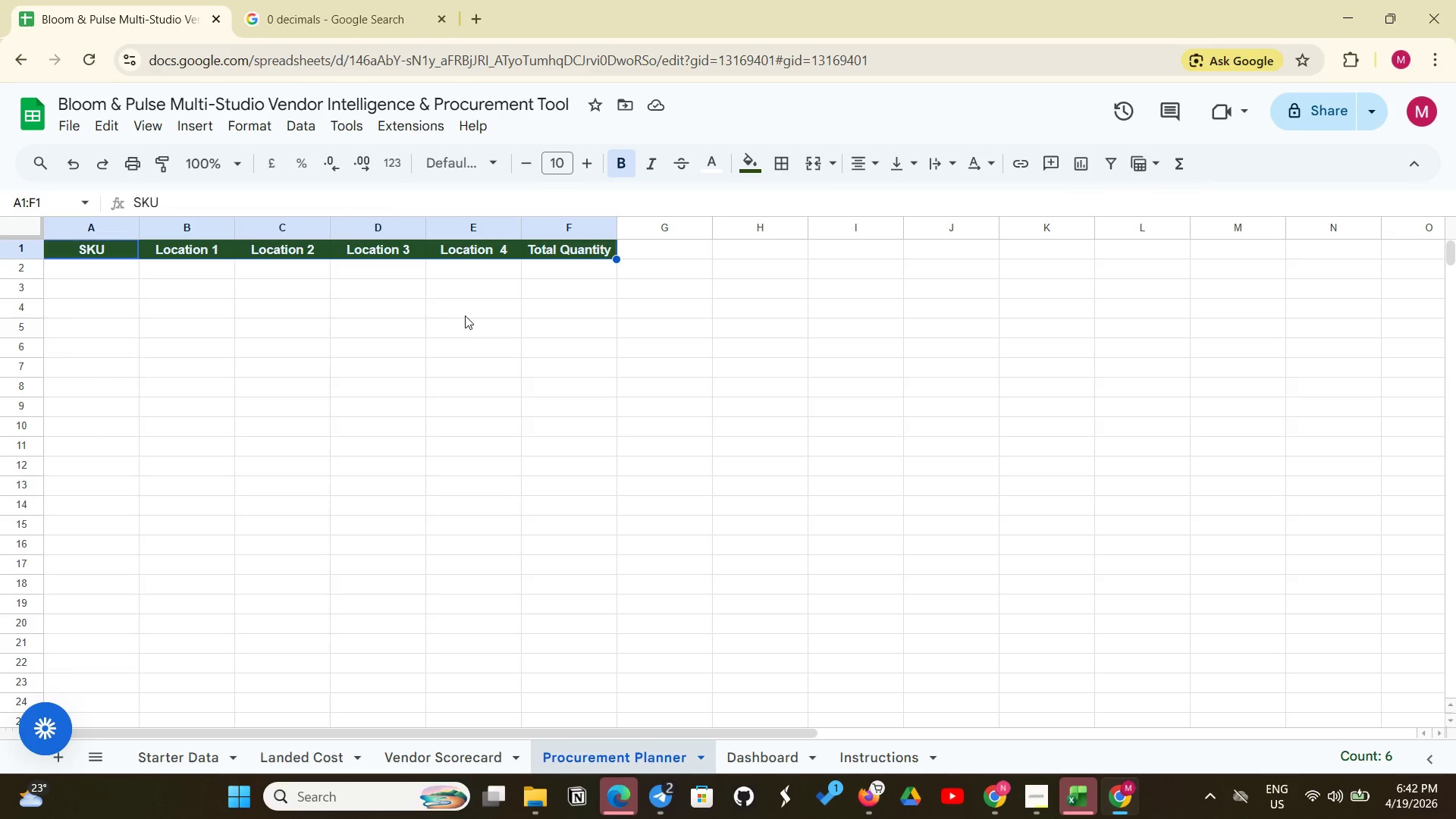 
left_click([105, 264])
 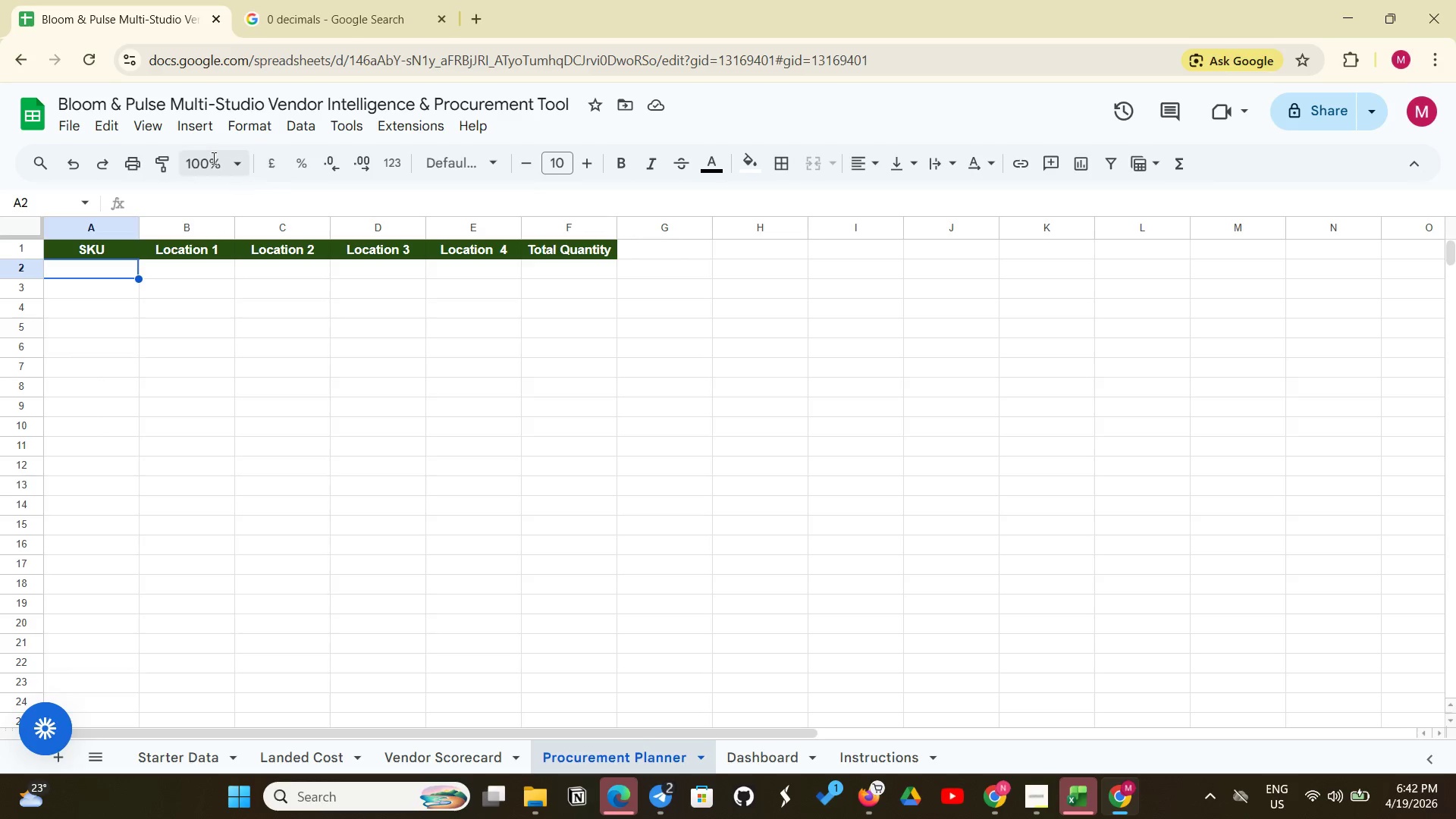 
left_click([199, 123])
 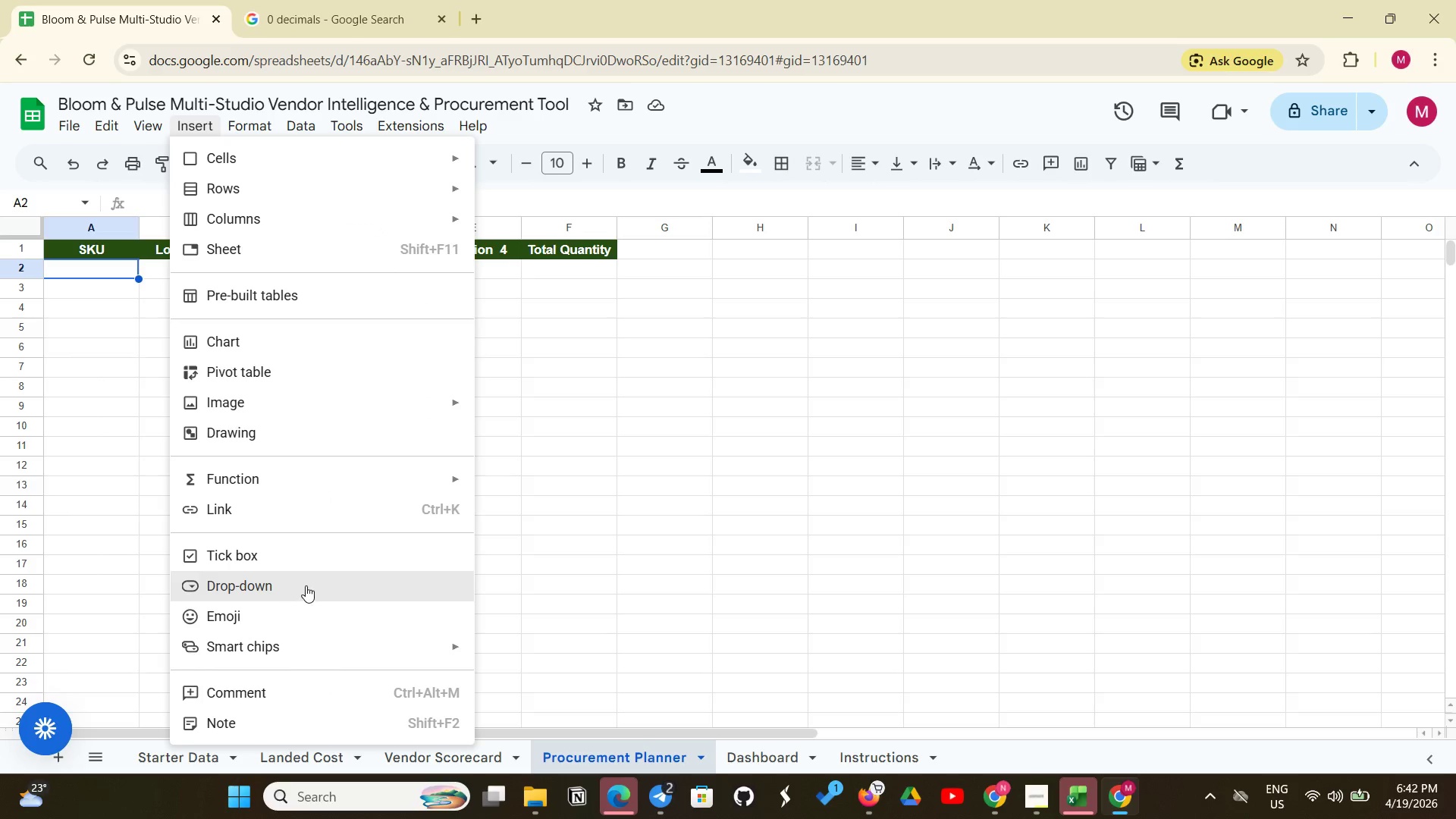 
left_click([306, 585])
 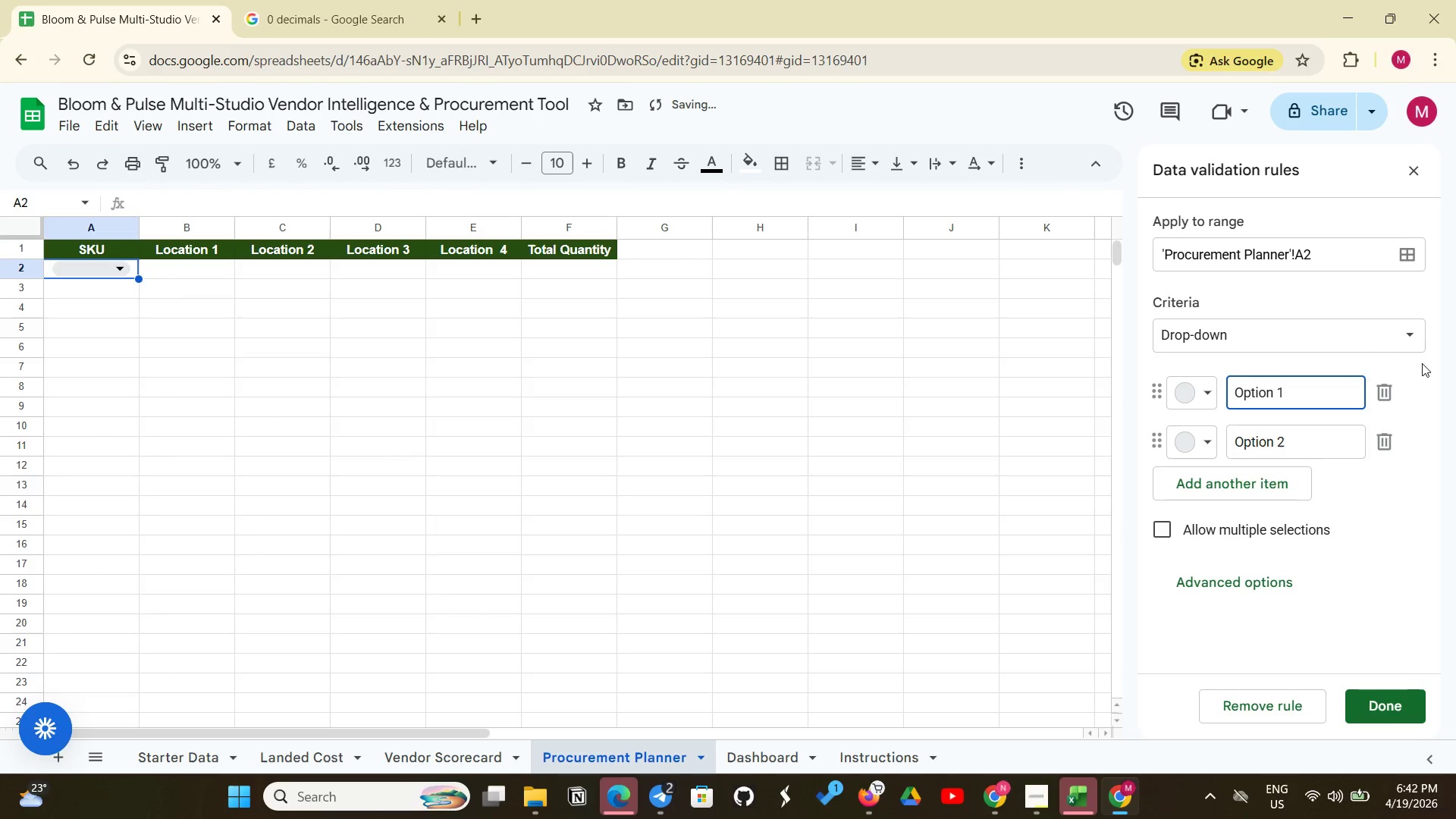 
left_click([1405, 334])
 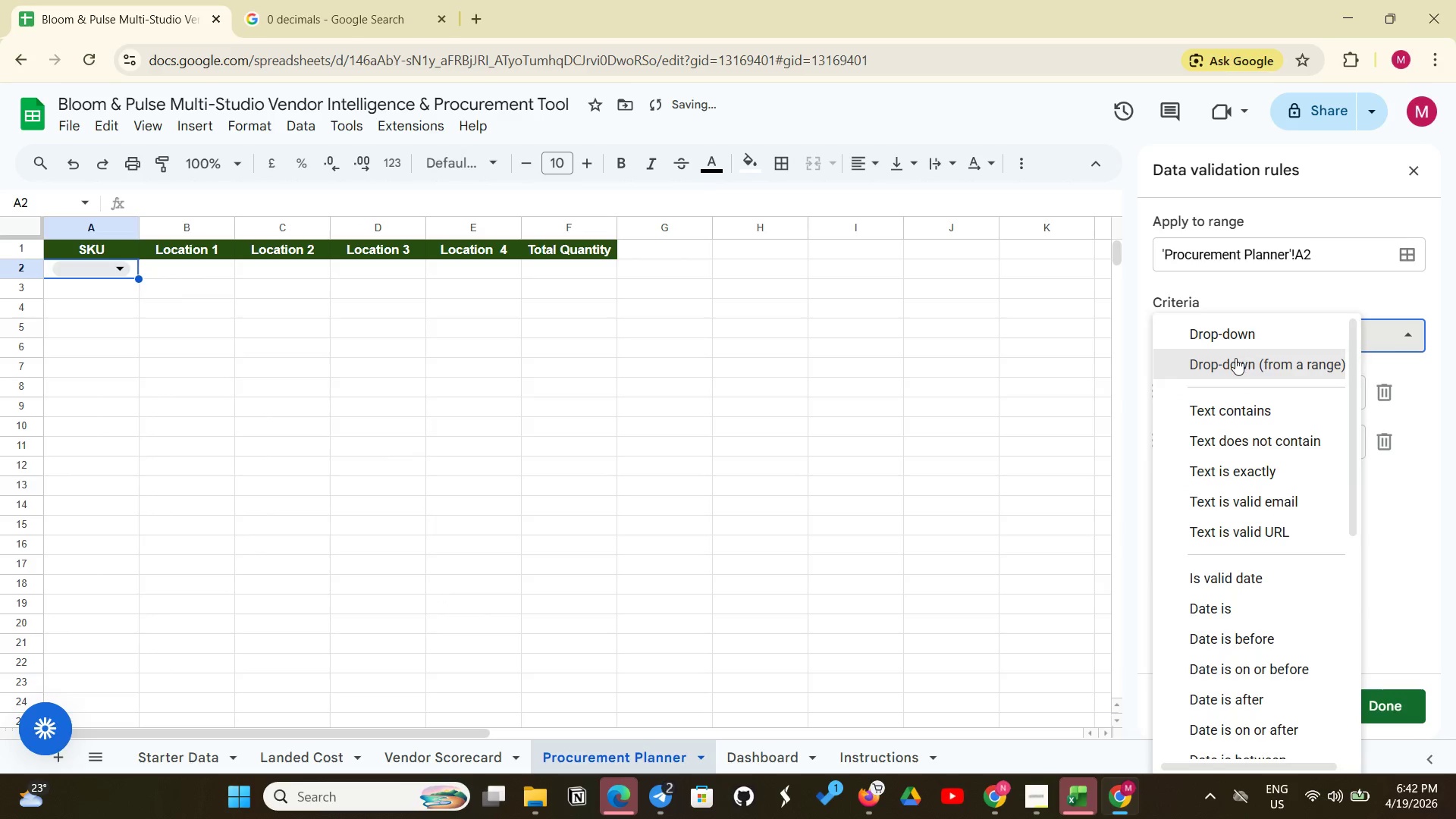 
left_click([1235, 359])
 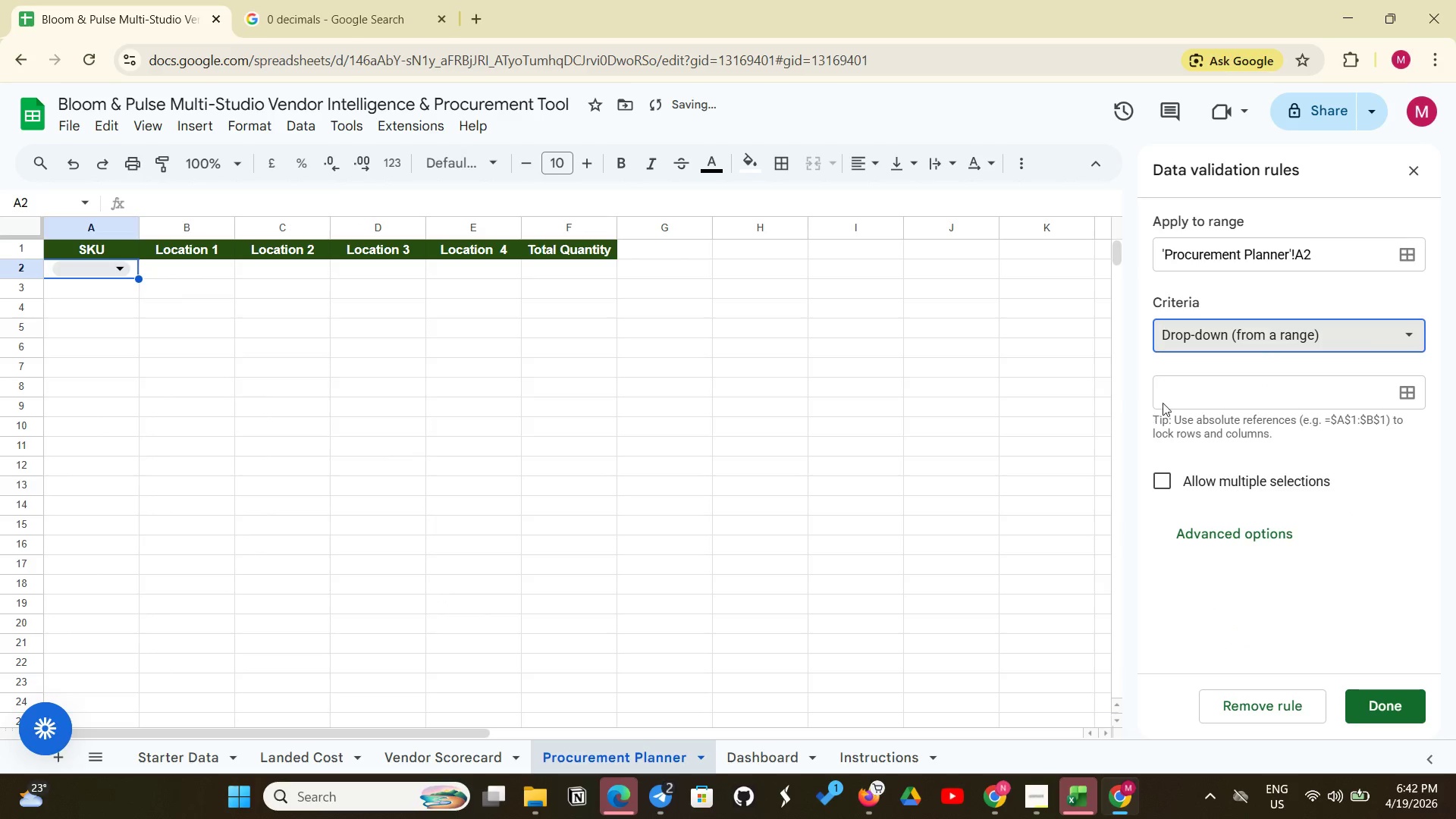 
left_click([1188, 392])
 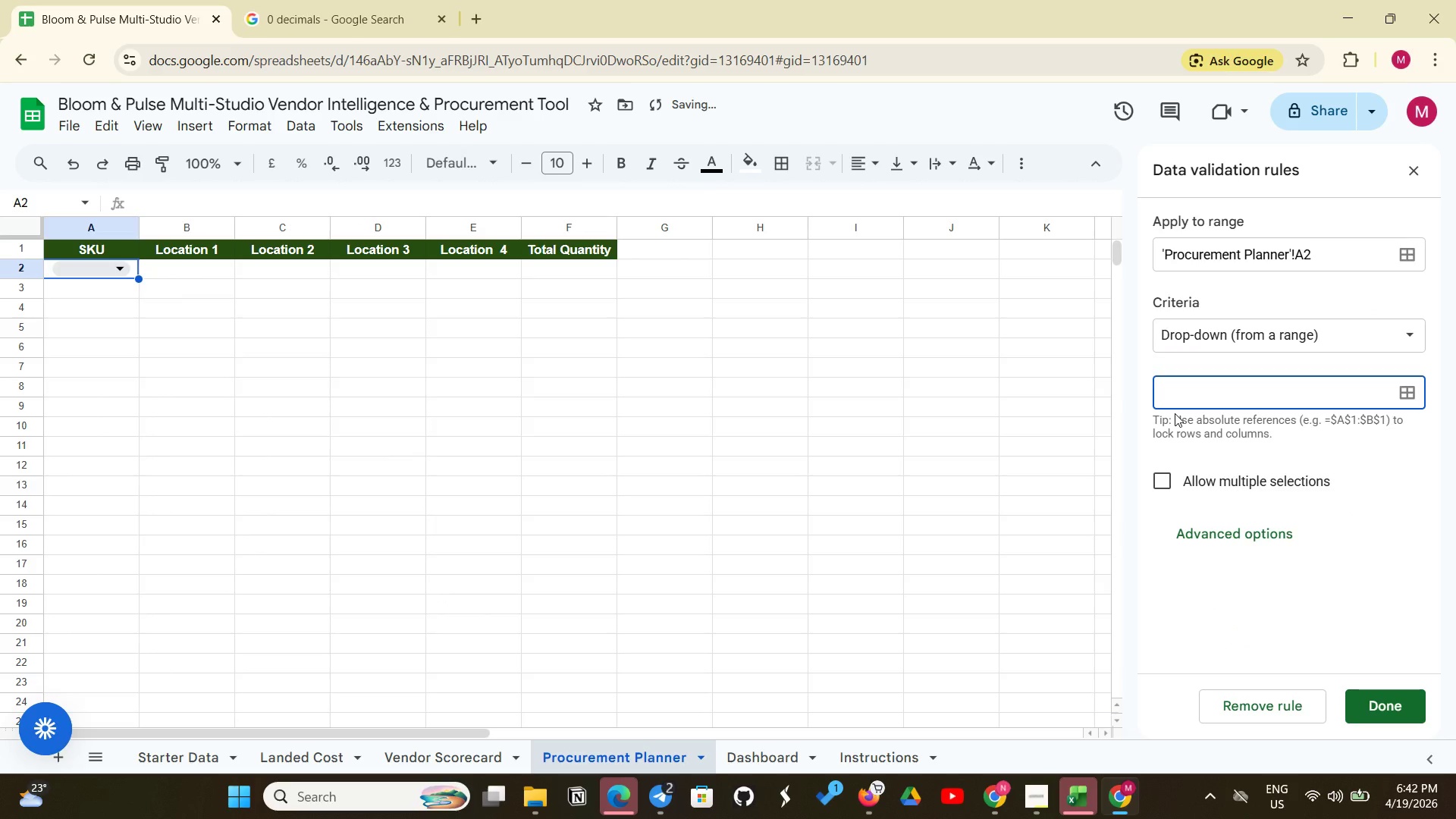 
type('Starter Data'!A2:A101)
 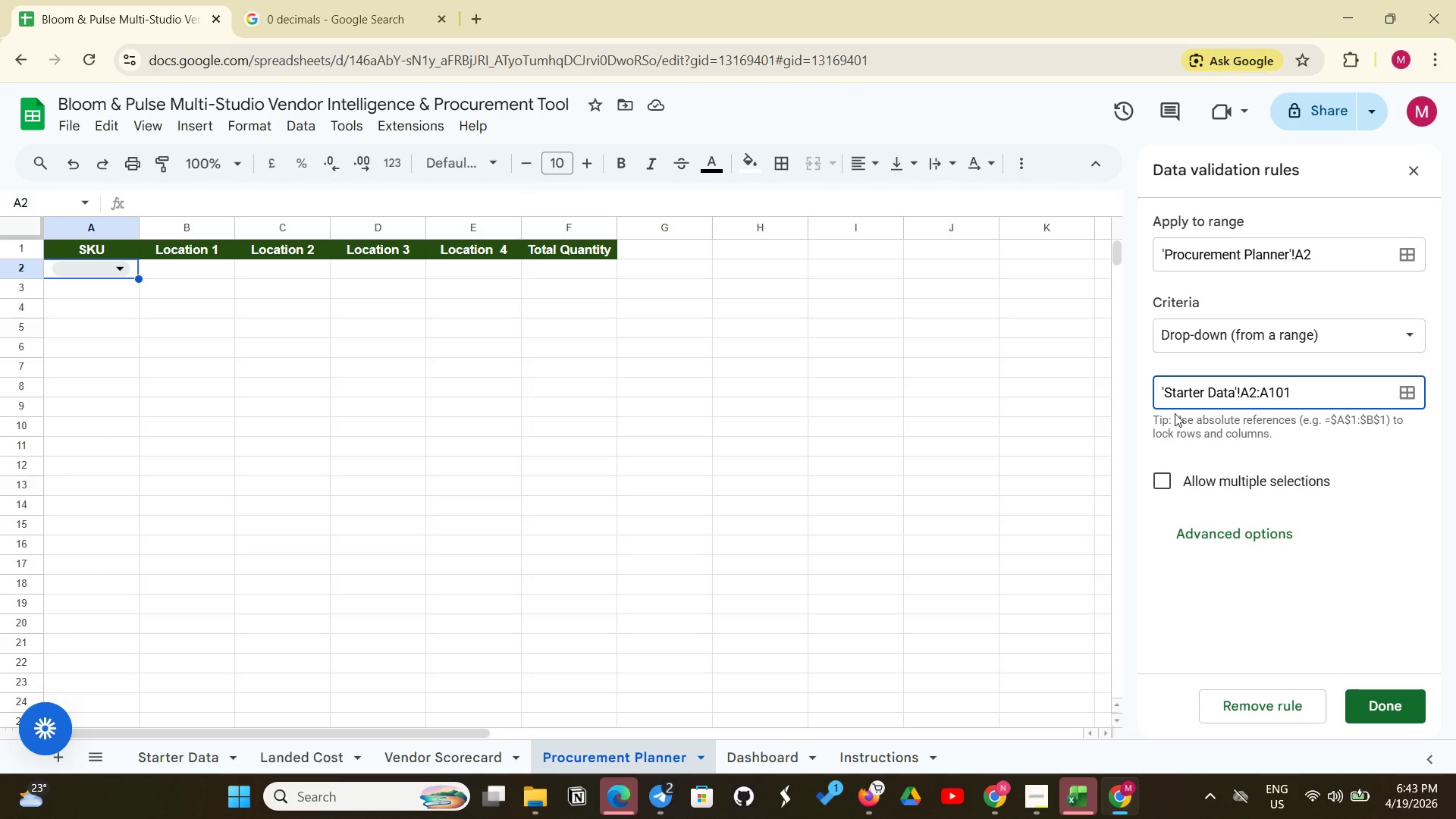 
wait(5.2)
 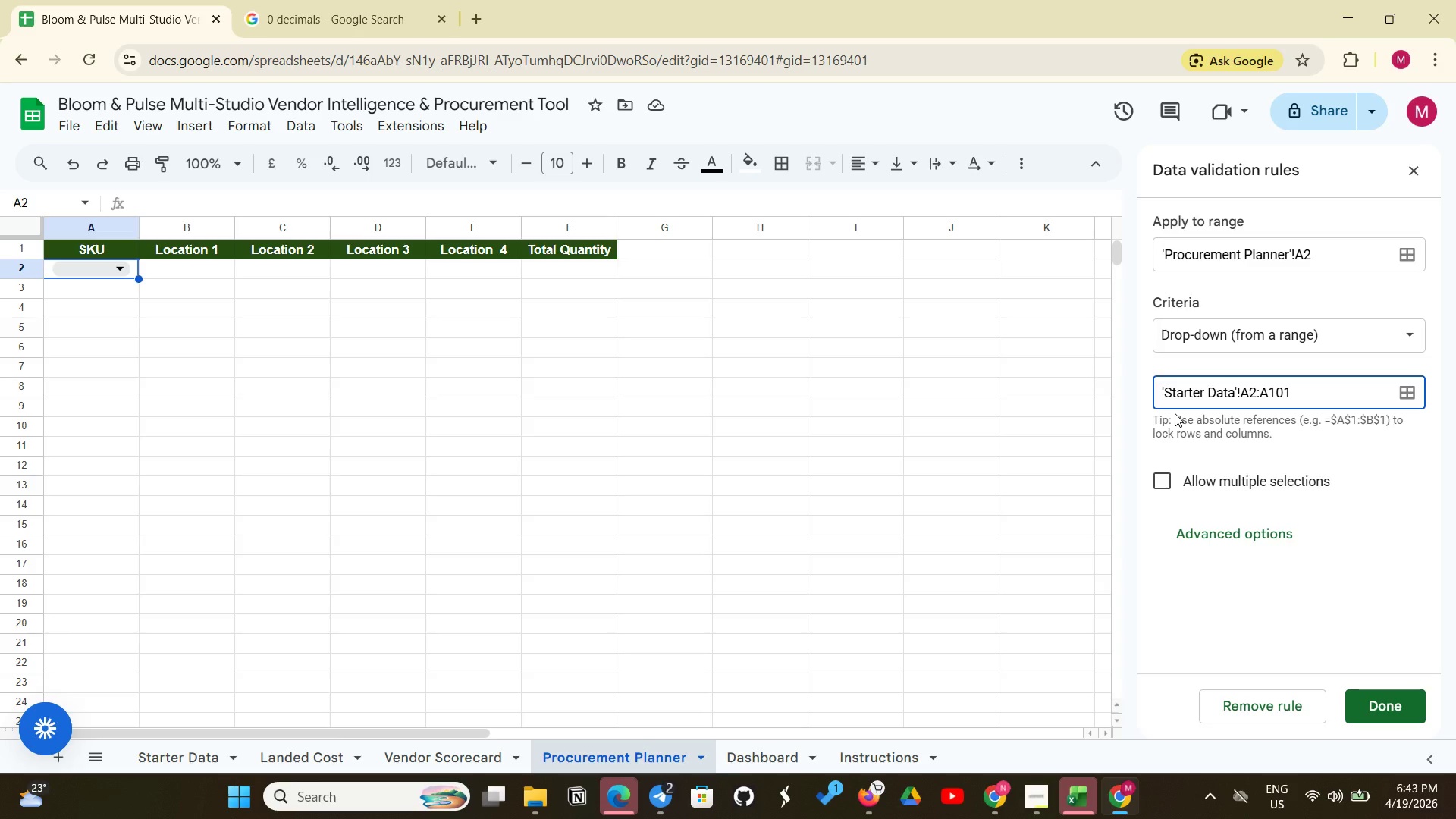 
left_click([1373, 707])
 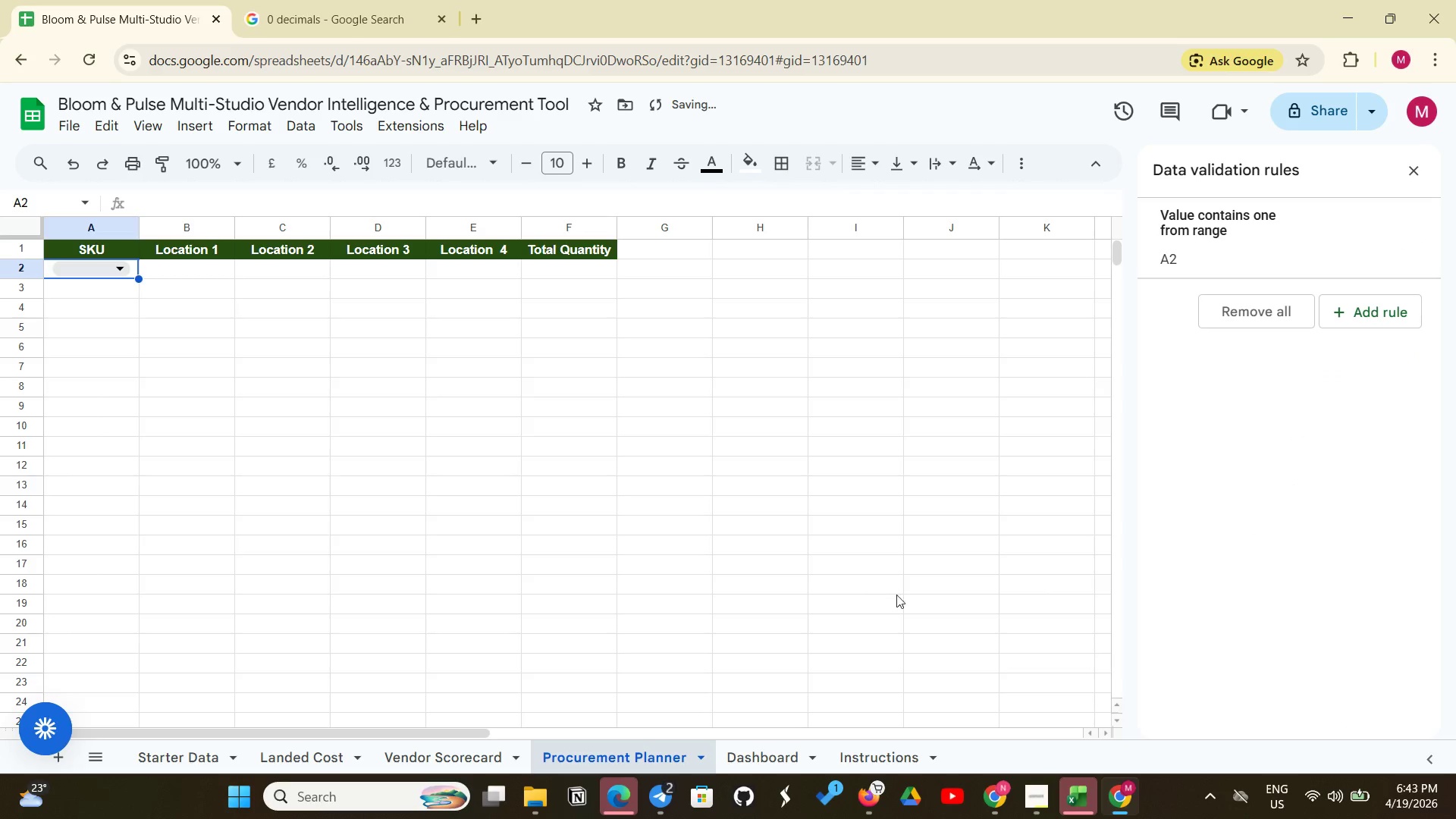 
left_click([1025, 789])